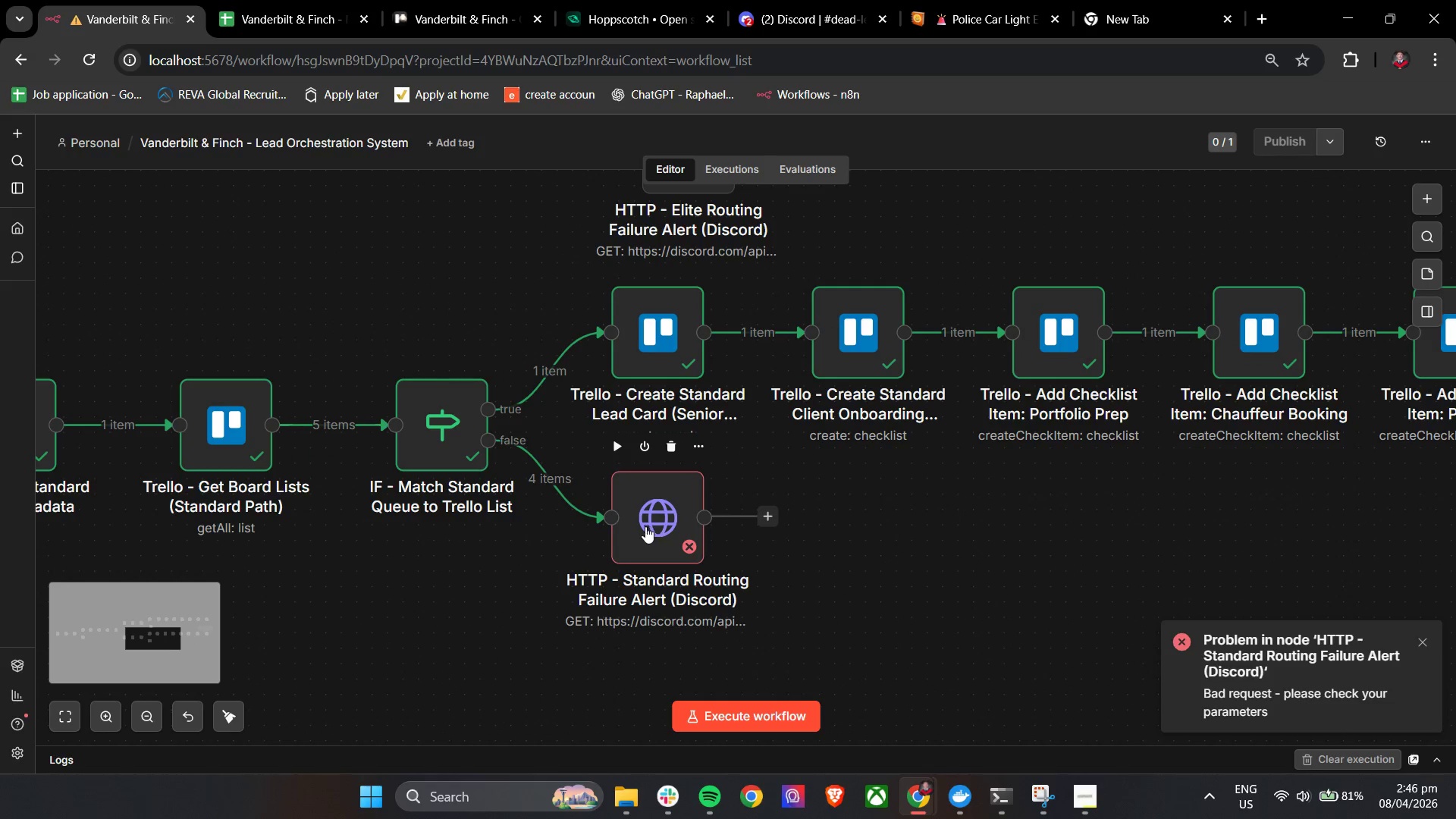 
double_click([645, 526])
 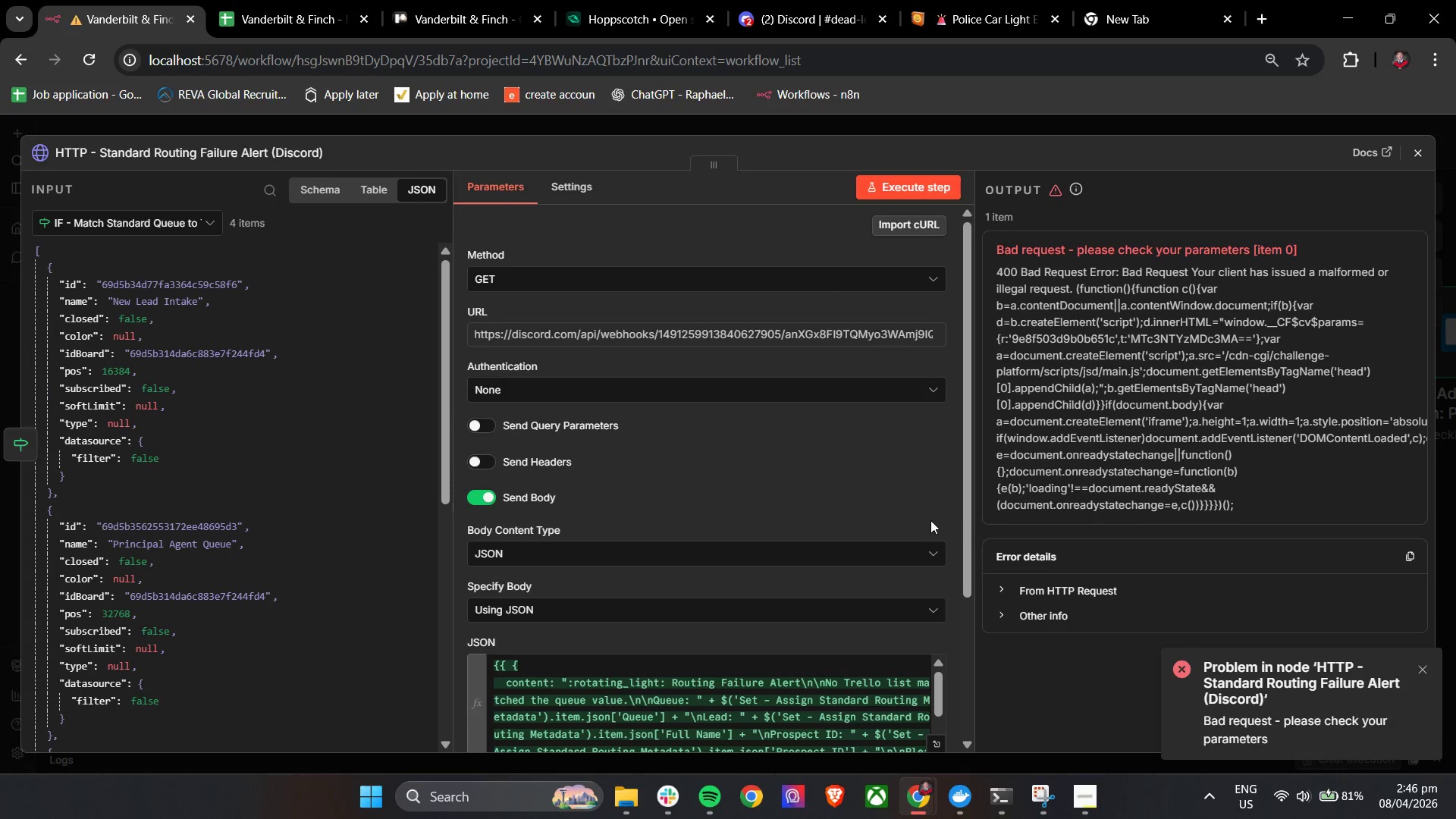 
scroll: coordinate [852, 491], scroll_direction: down, amount: 5.0
 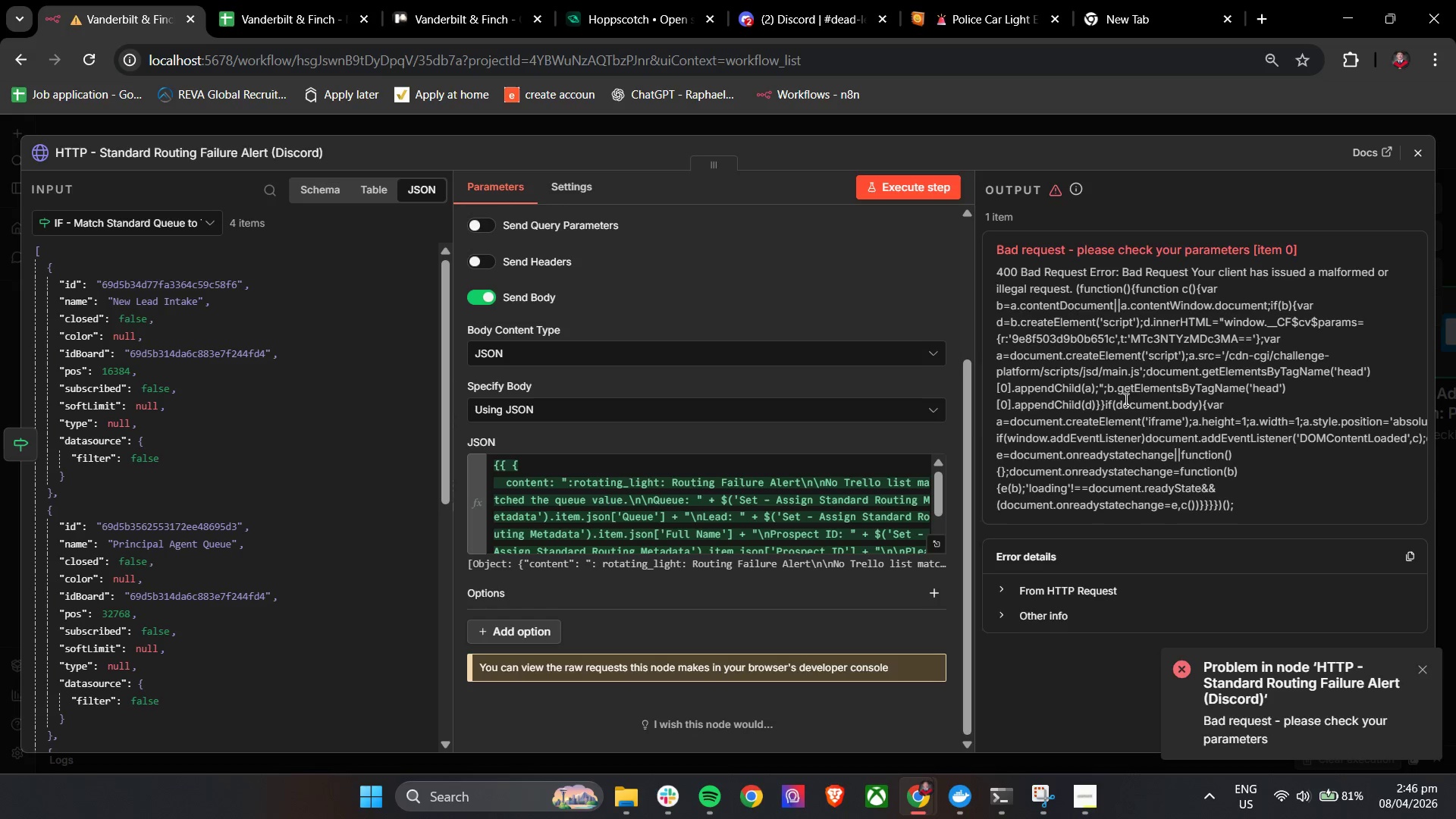 
left_click([559, 193])
 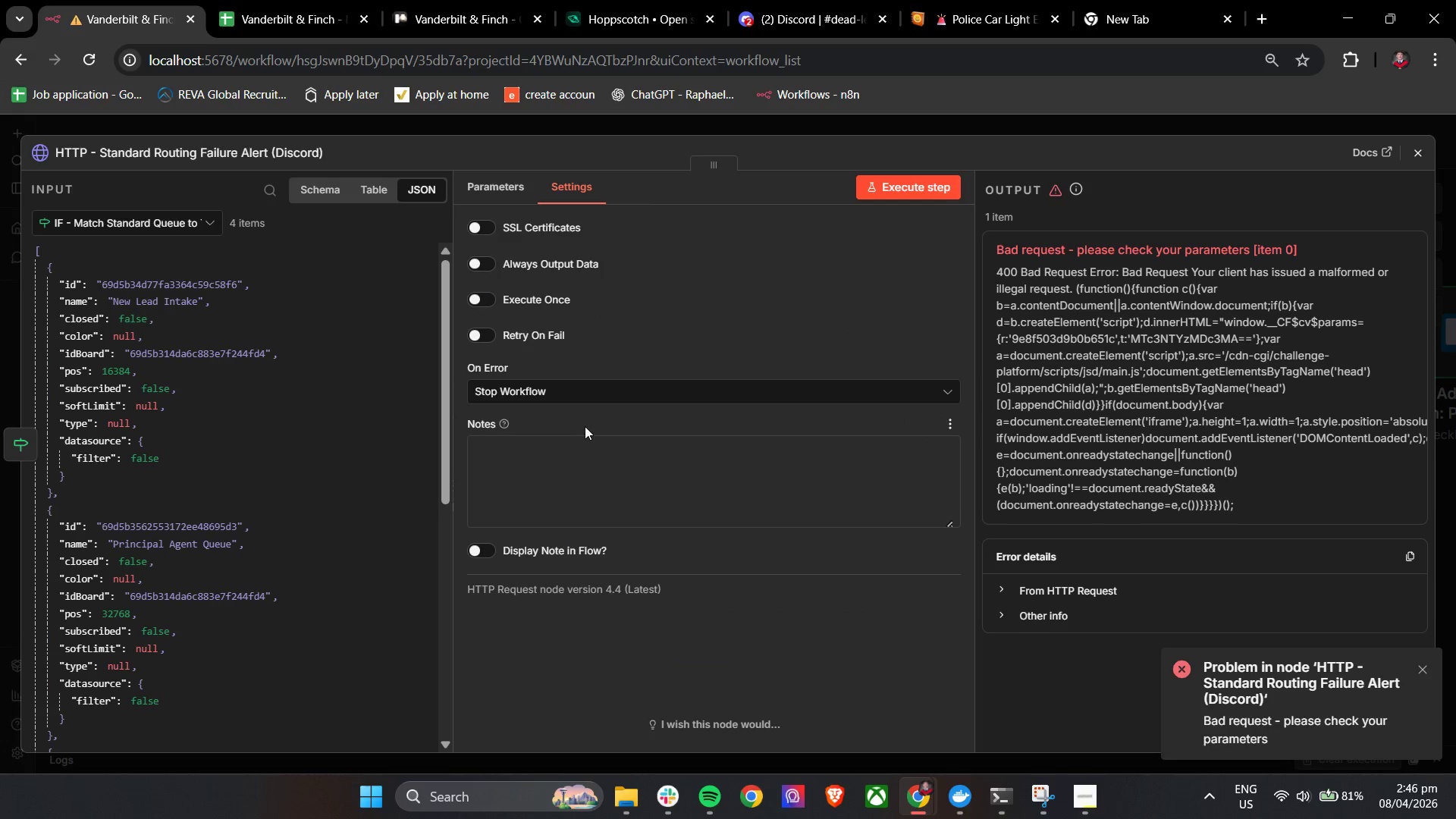 
left_click([559, 395])
 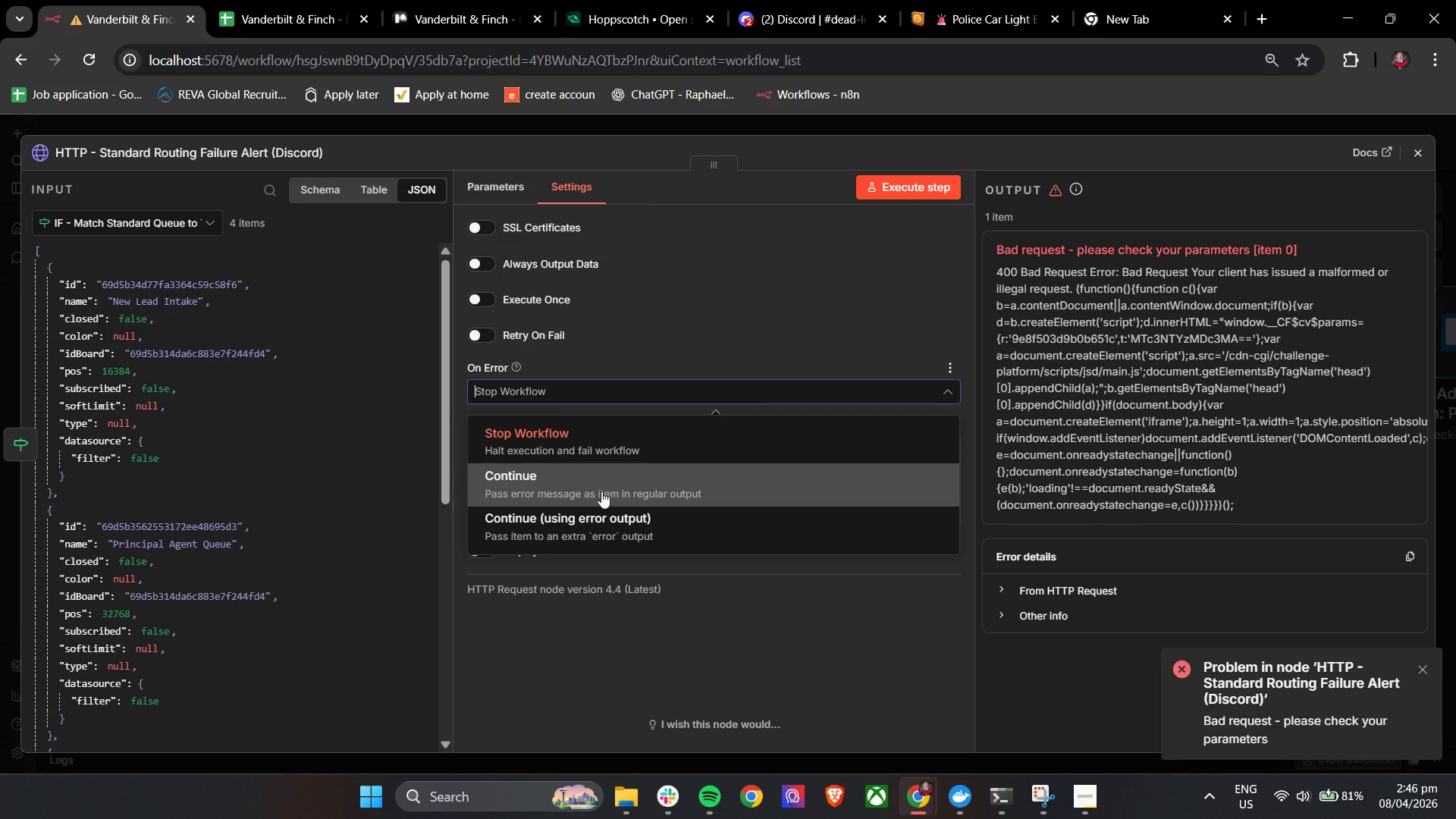 
scroll: coordinate [639, 491], scroll_direction: down, amount: 4.0
 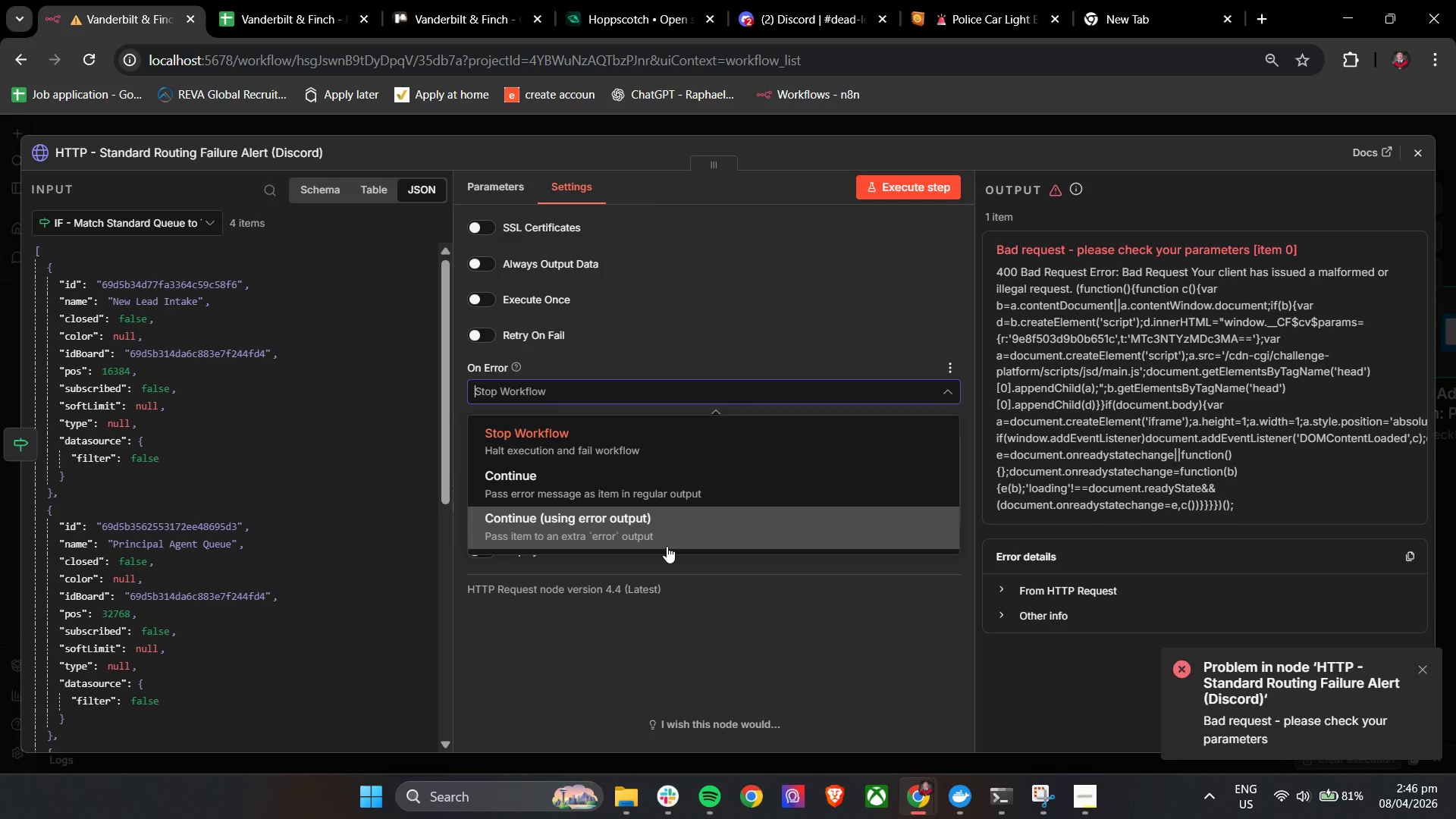 
left_click([668, 542])
 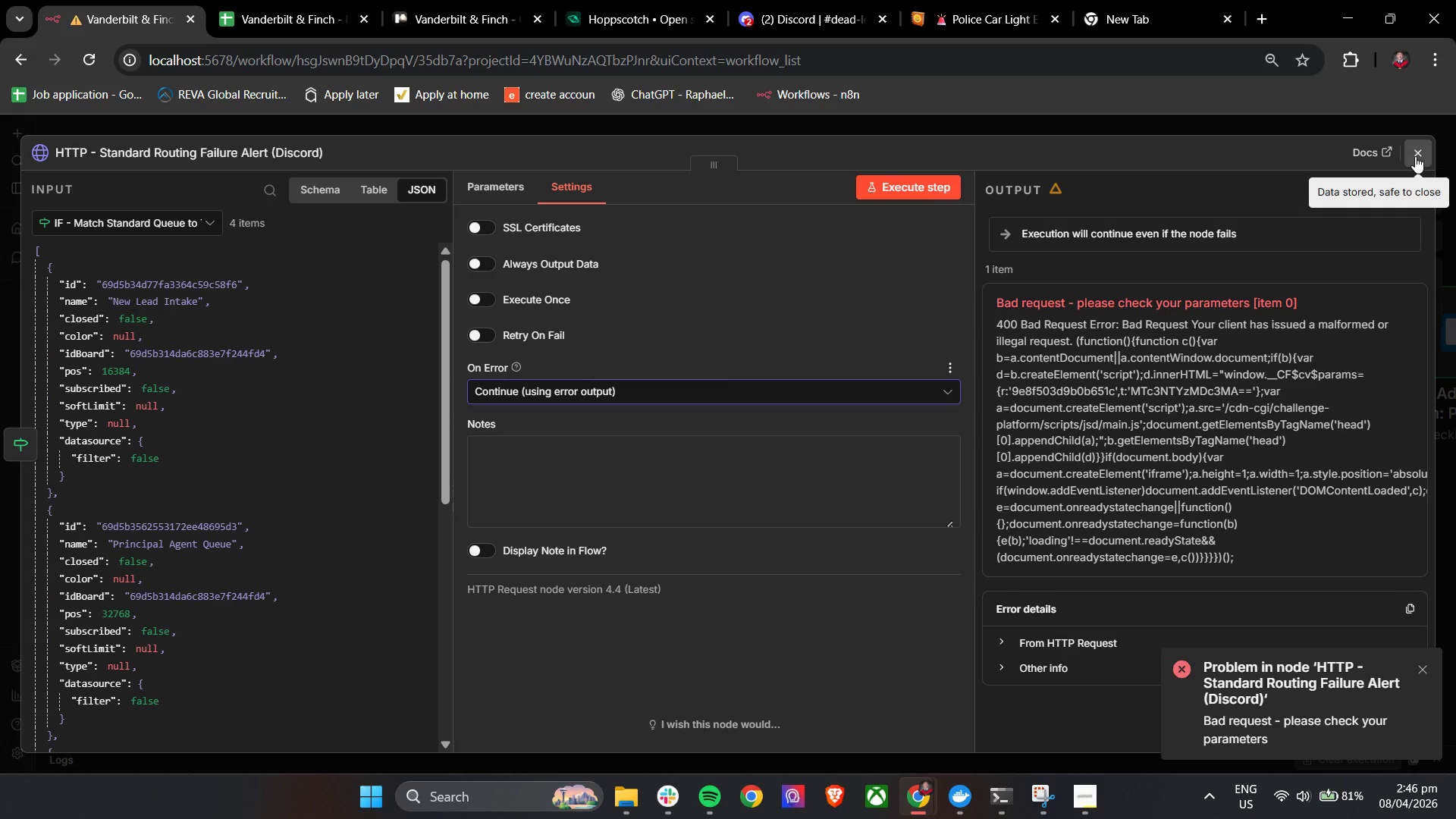 
left_click([1415, 156])
 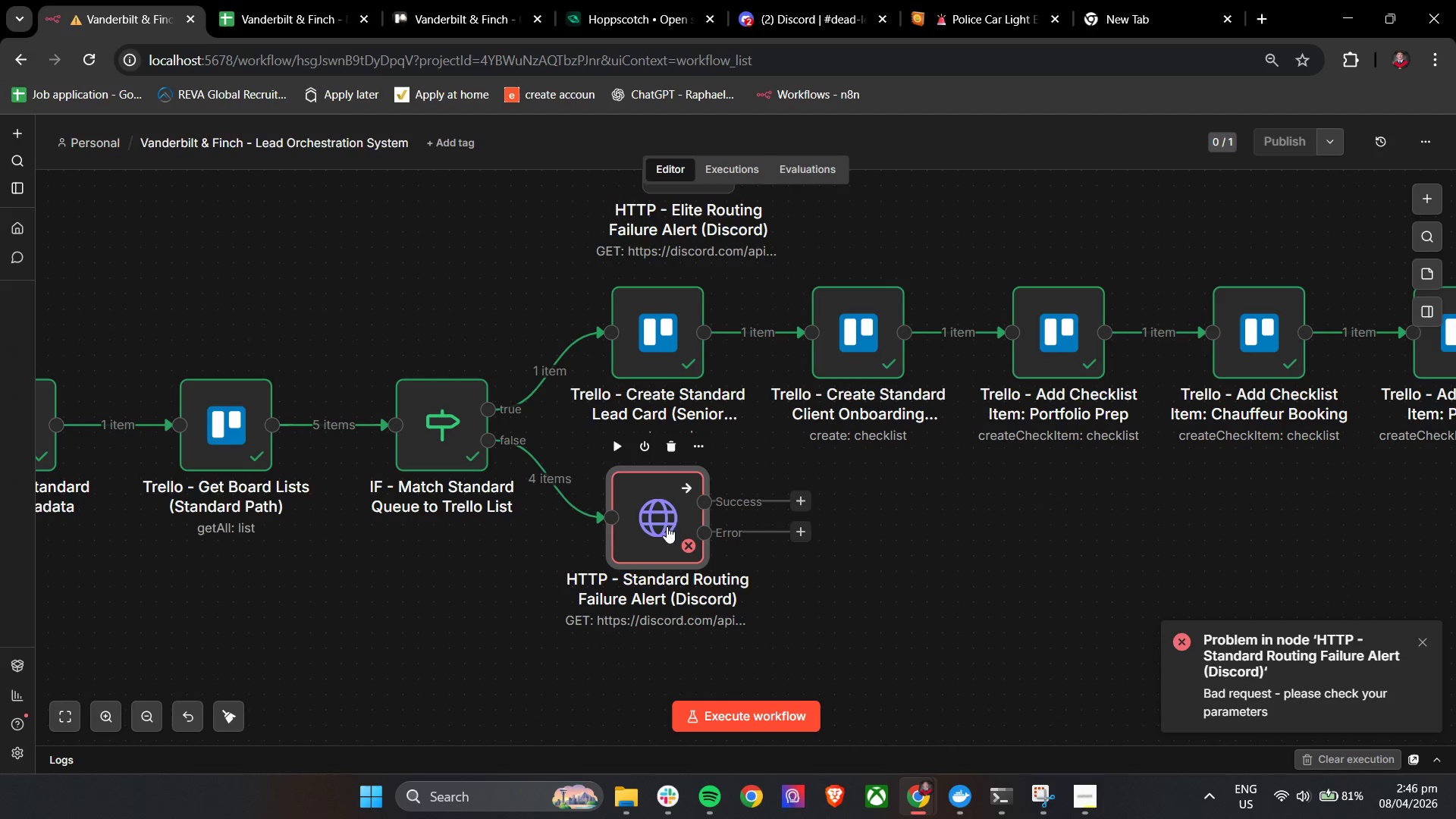 
left_click([464, 446])
 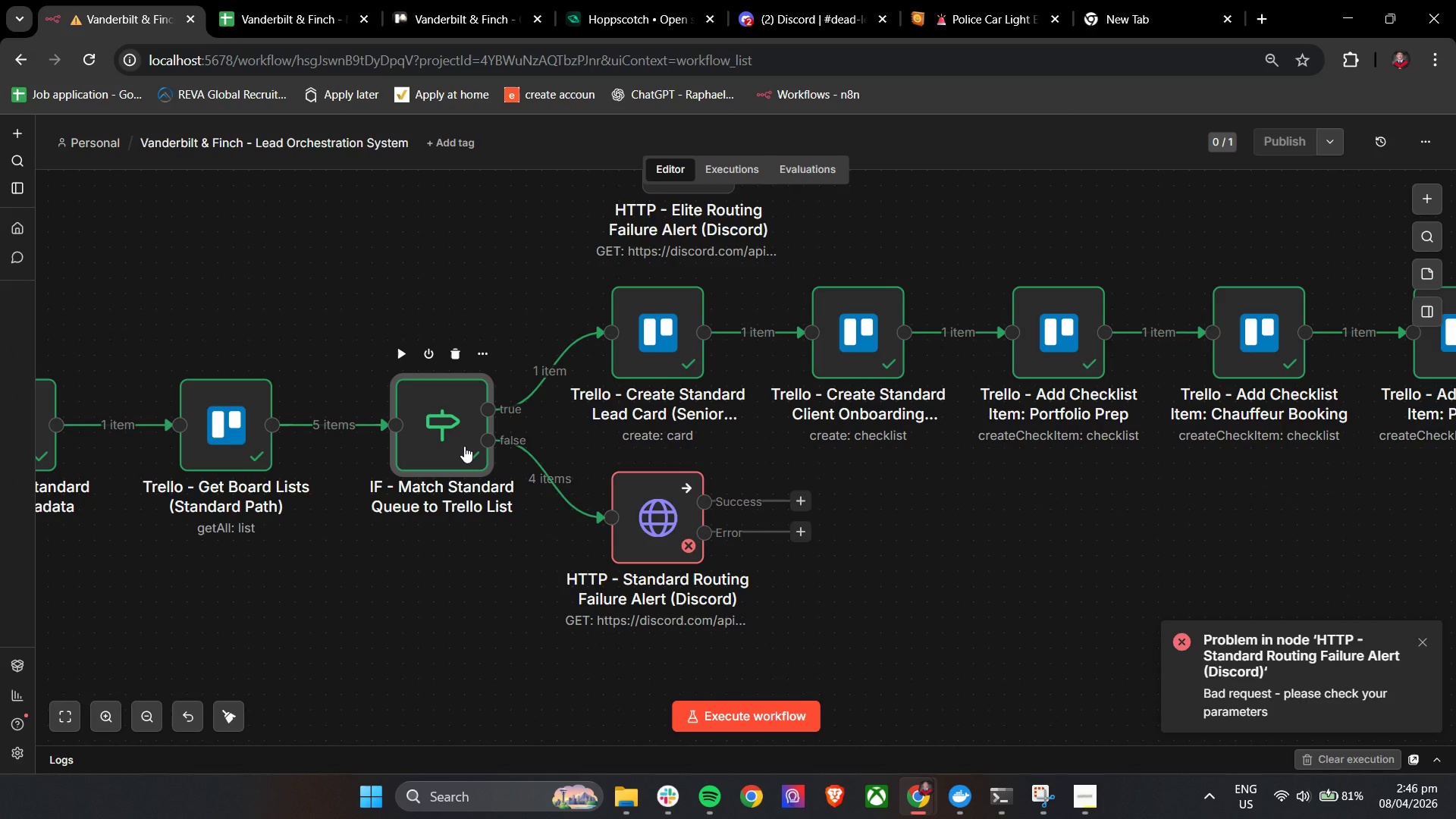 
double_click([464, 446])
 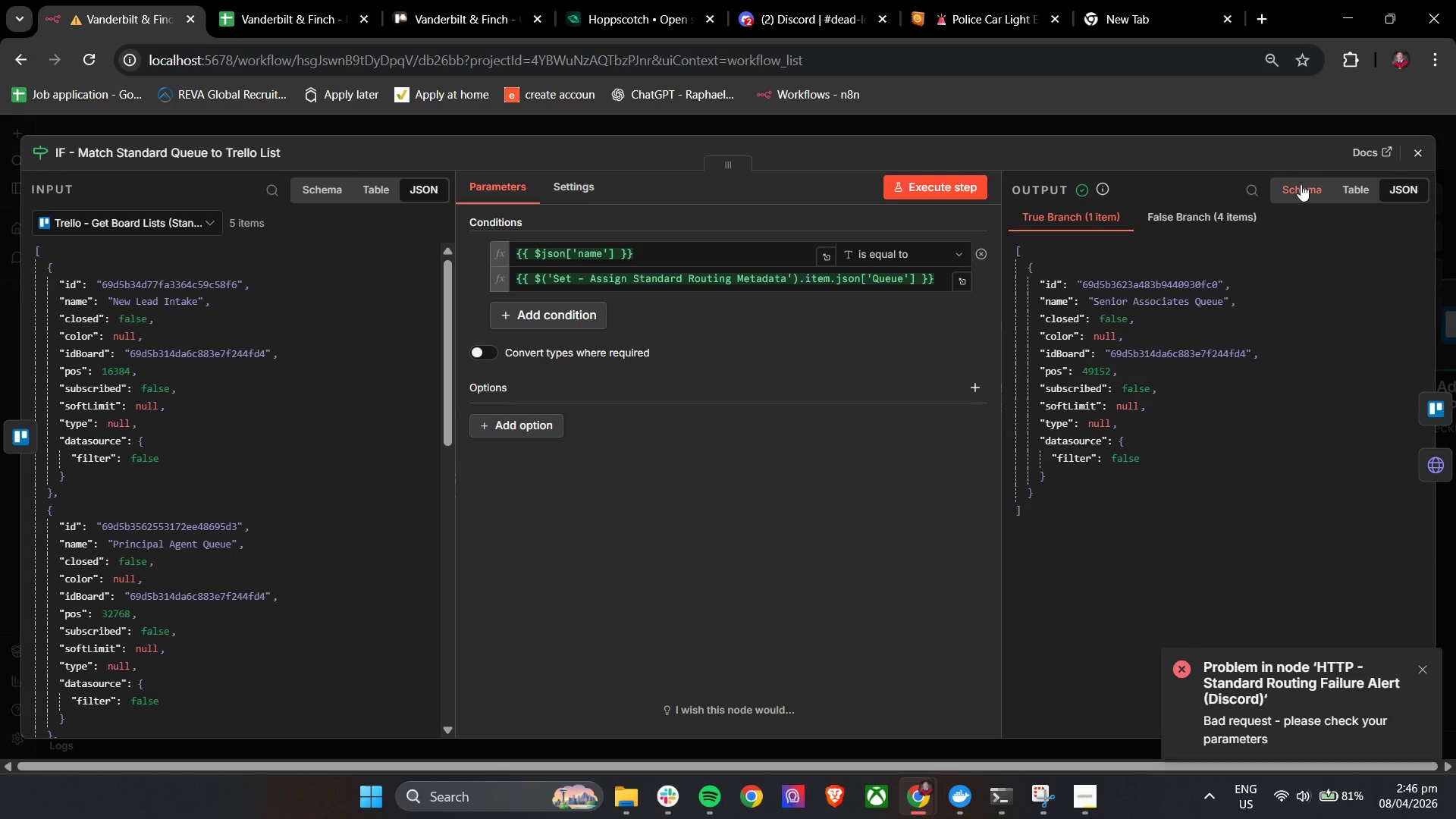 
left_click([1410, 152])
 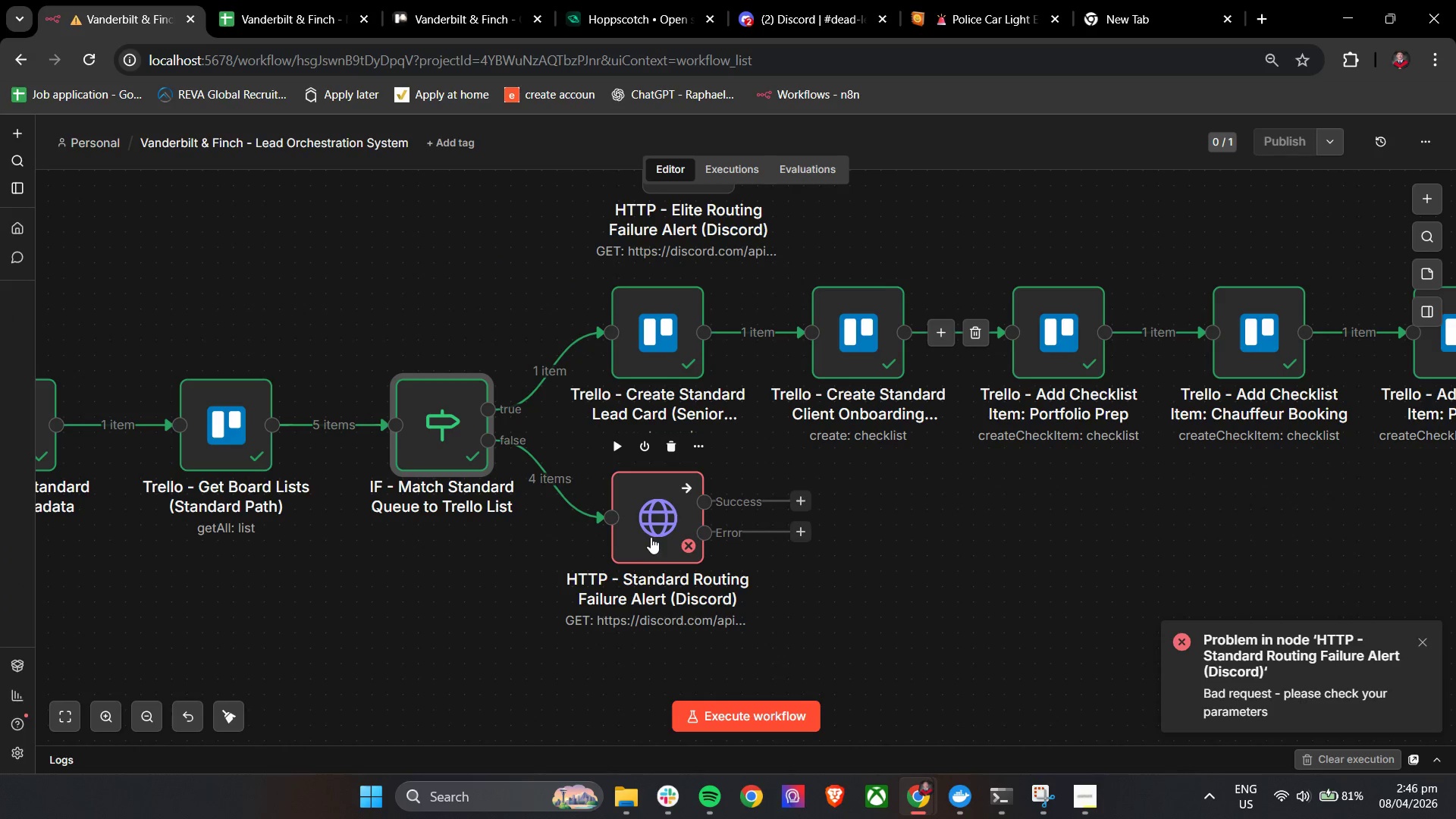 
double_click([651, 537])
 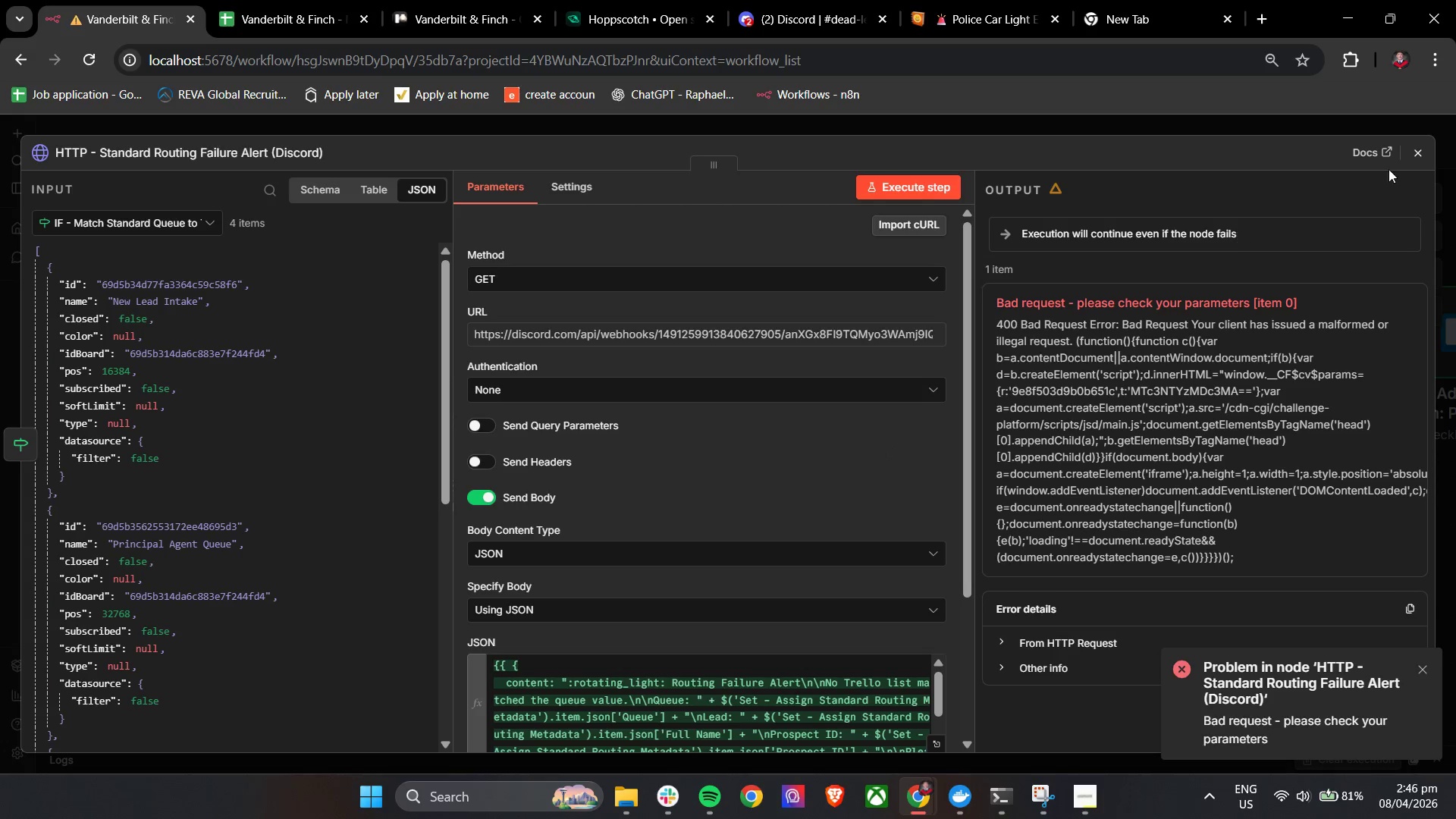 
double_click([1420, 155])
 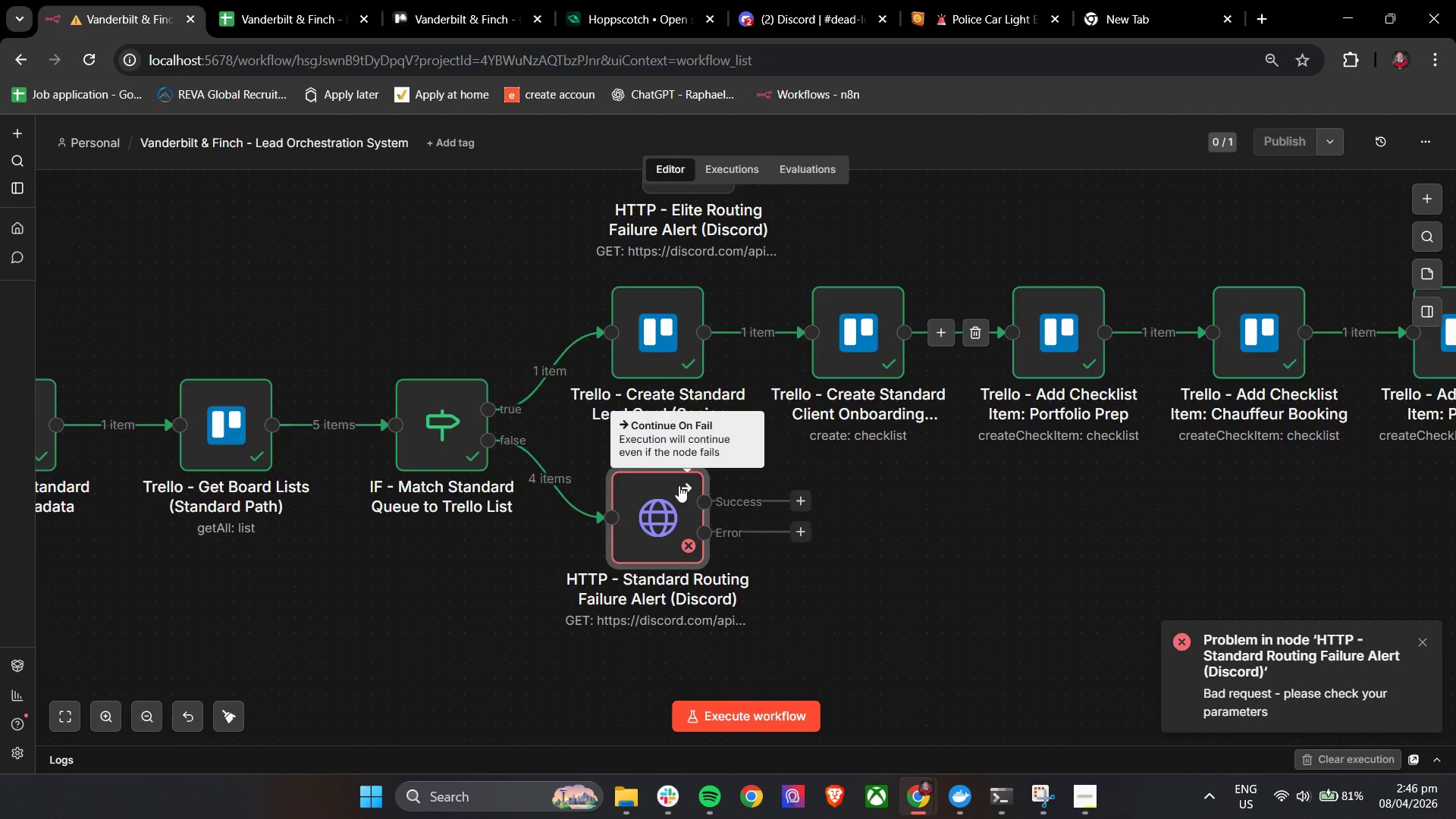 
scroll: coordinate [849, 349], scroll_direction: up, amount: 10.0
 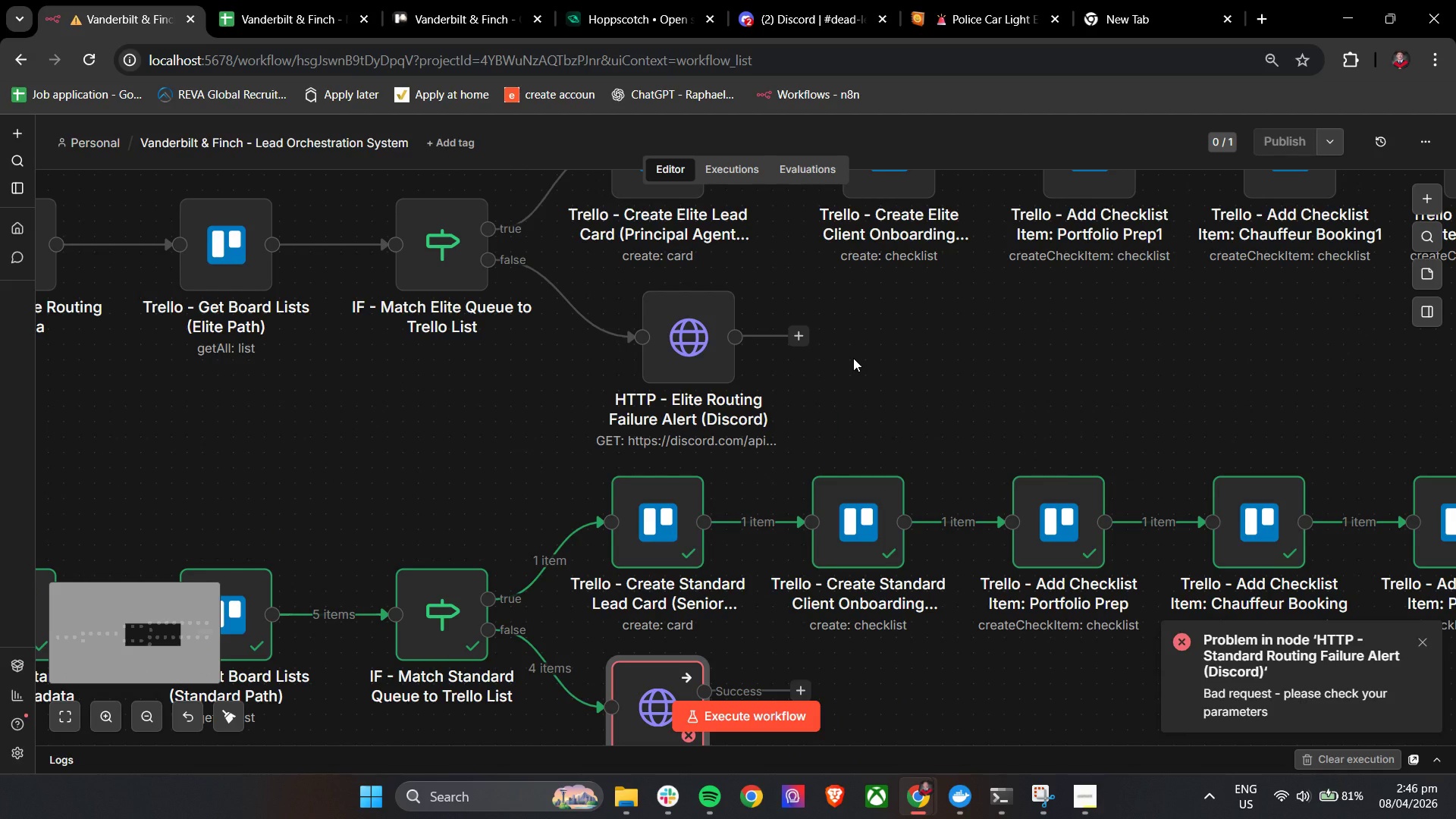 
scroll: coordinate [853, 358], scroll_direction: down, amount: 2.0
 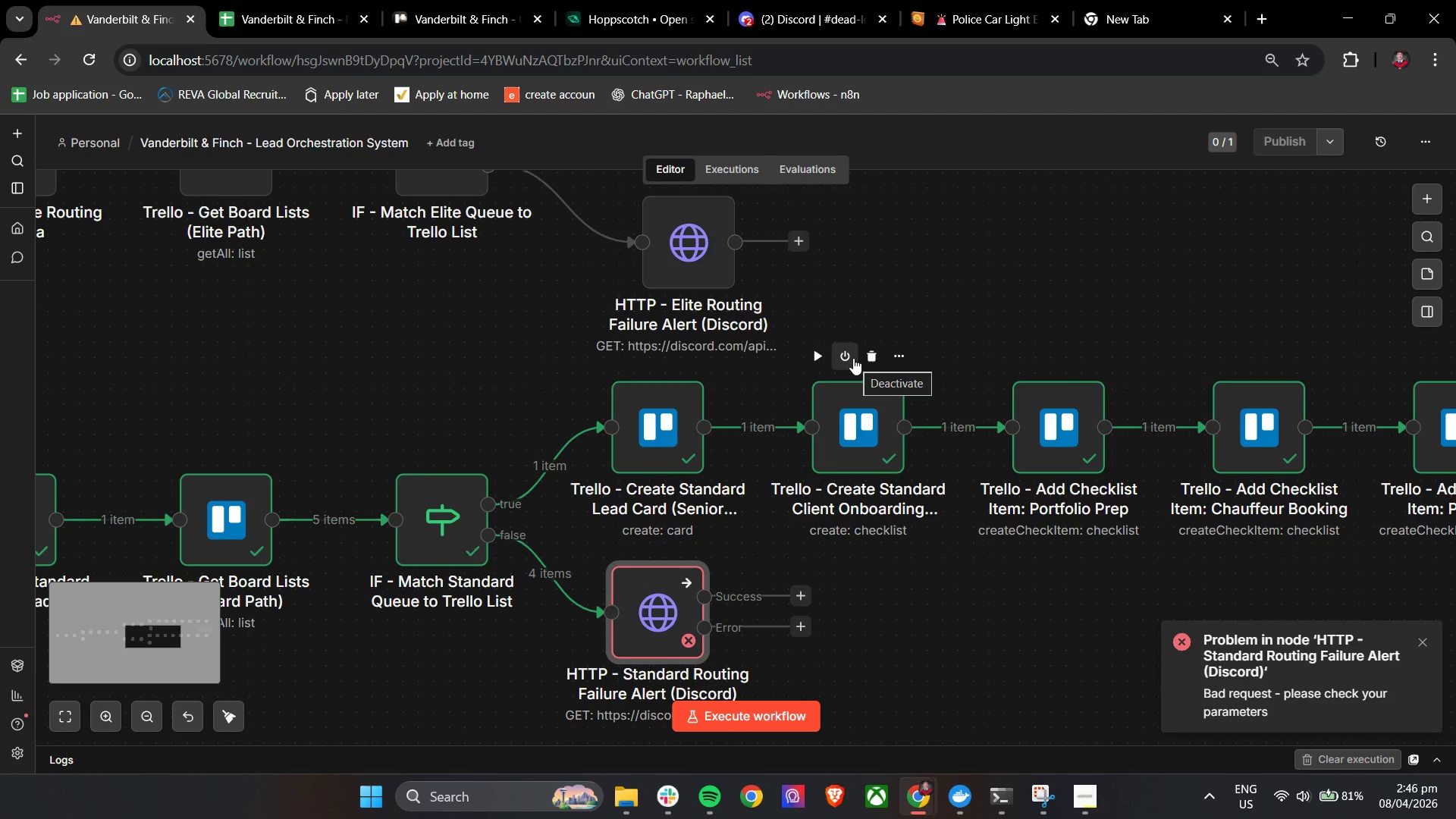 
scroll: coordinate [853, 358], scroll_direction: up, amount: 2.0
 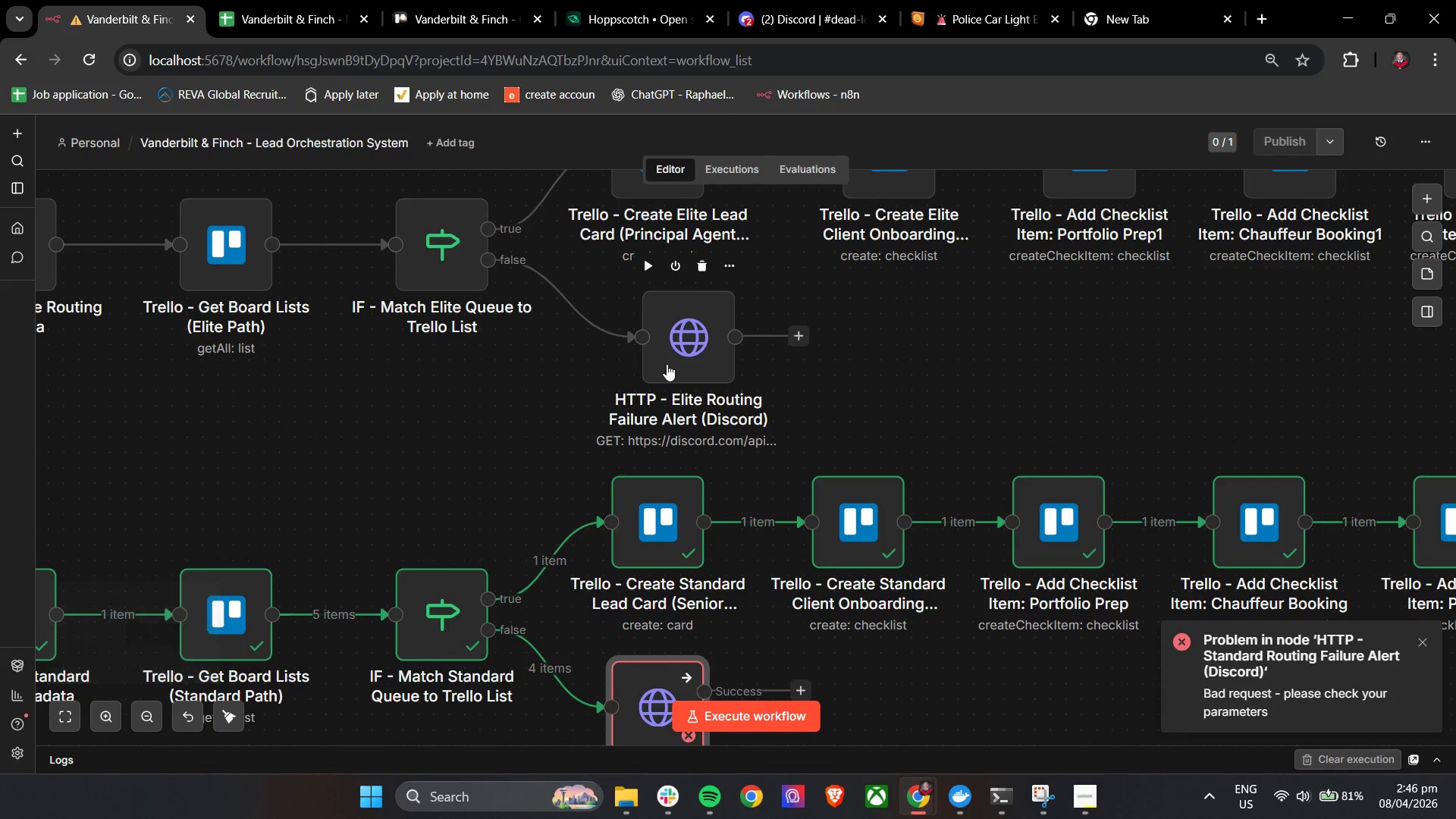 
scroll: coordinate [667, 364], scroll_direction: down, amount: 3.0
 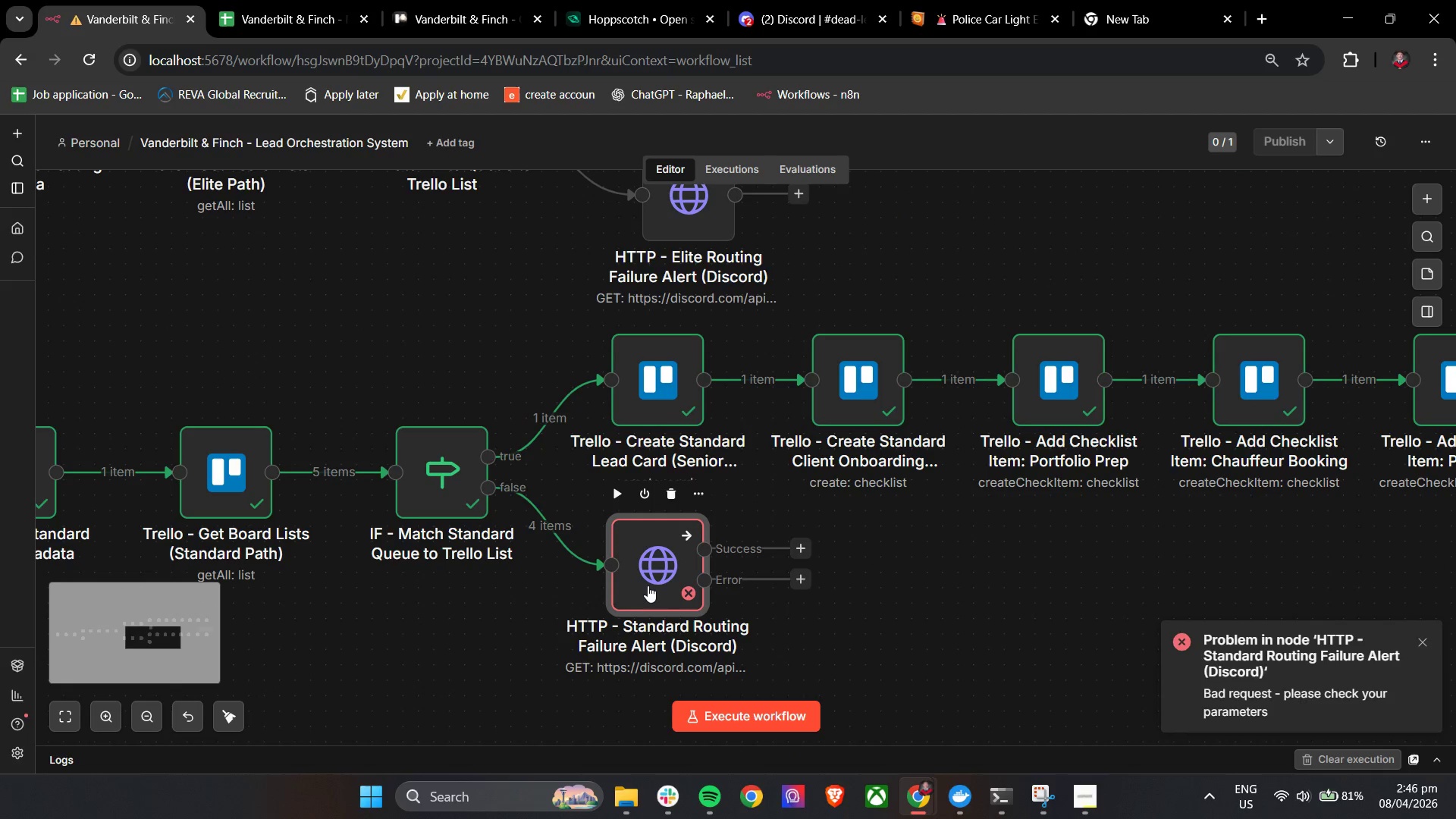 
double_click([649, 583])
 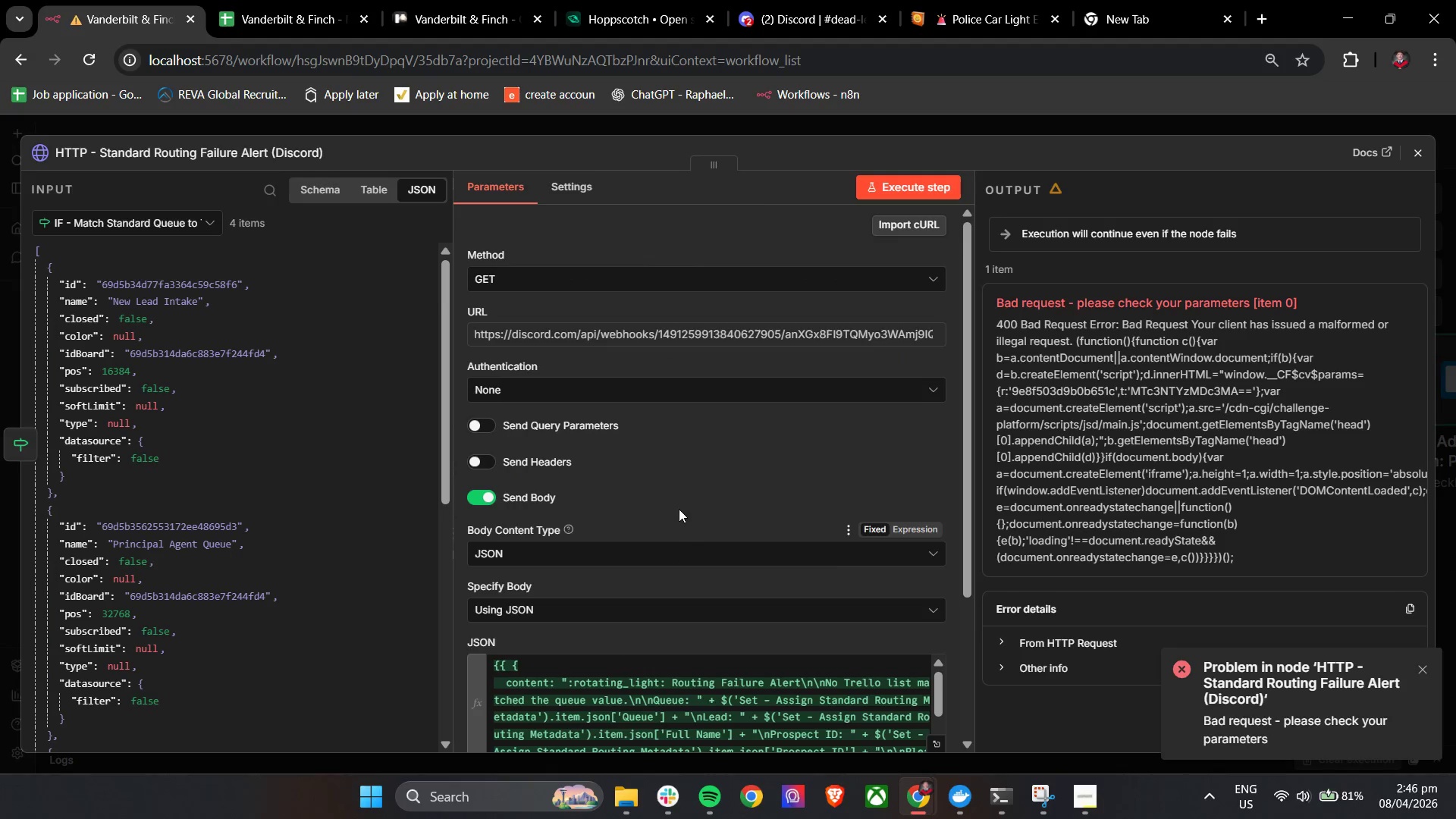 
left_click([572, 191])
 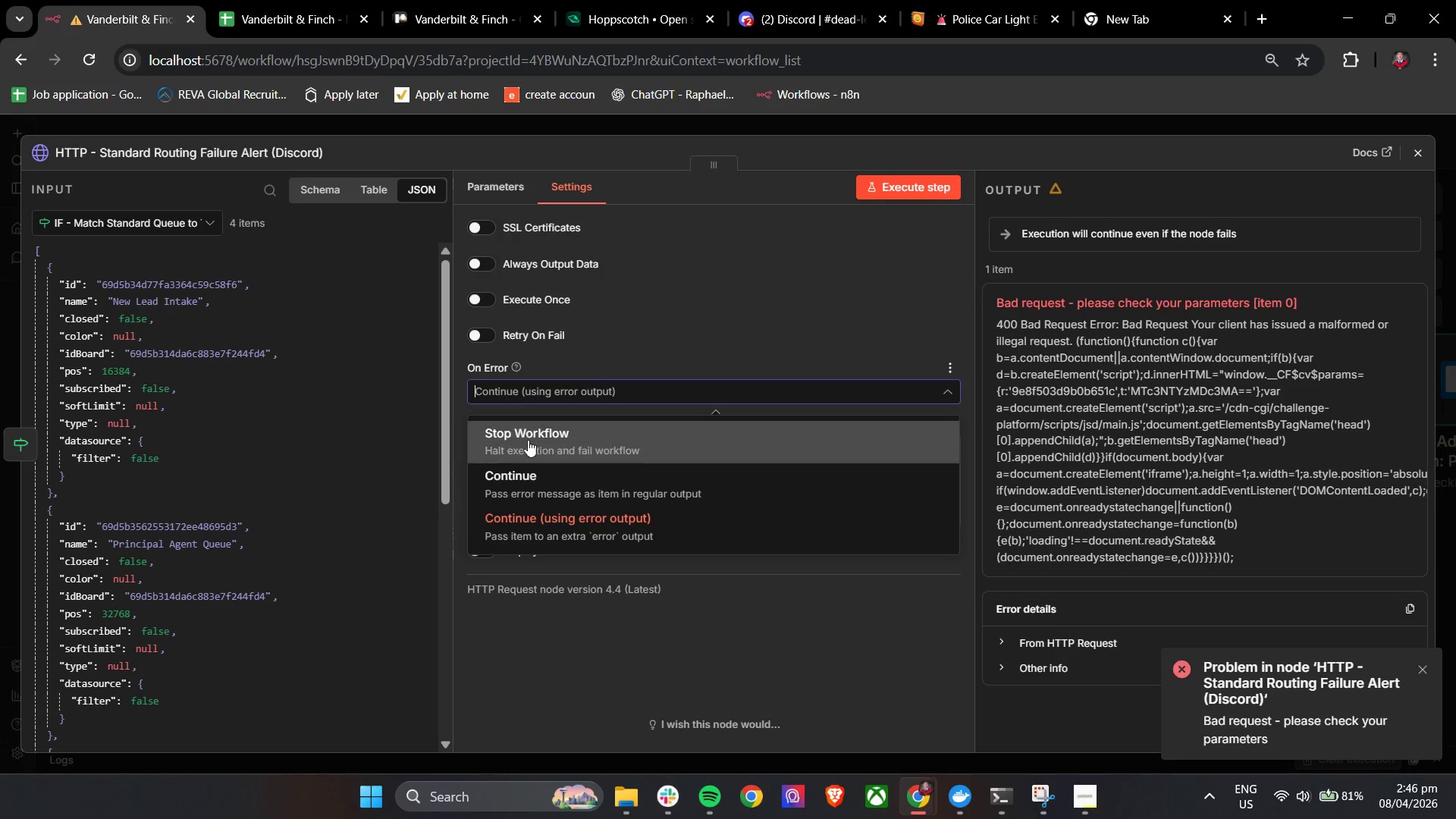 
left_click([528, 440])
 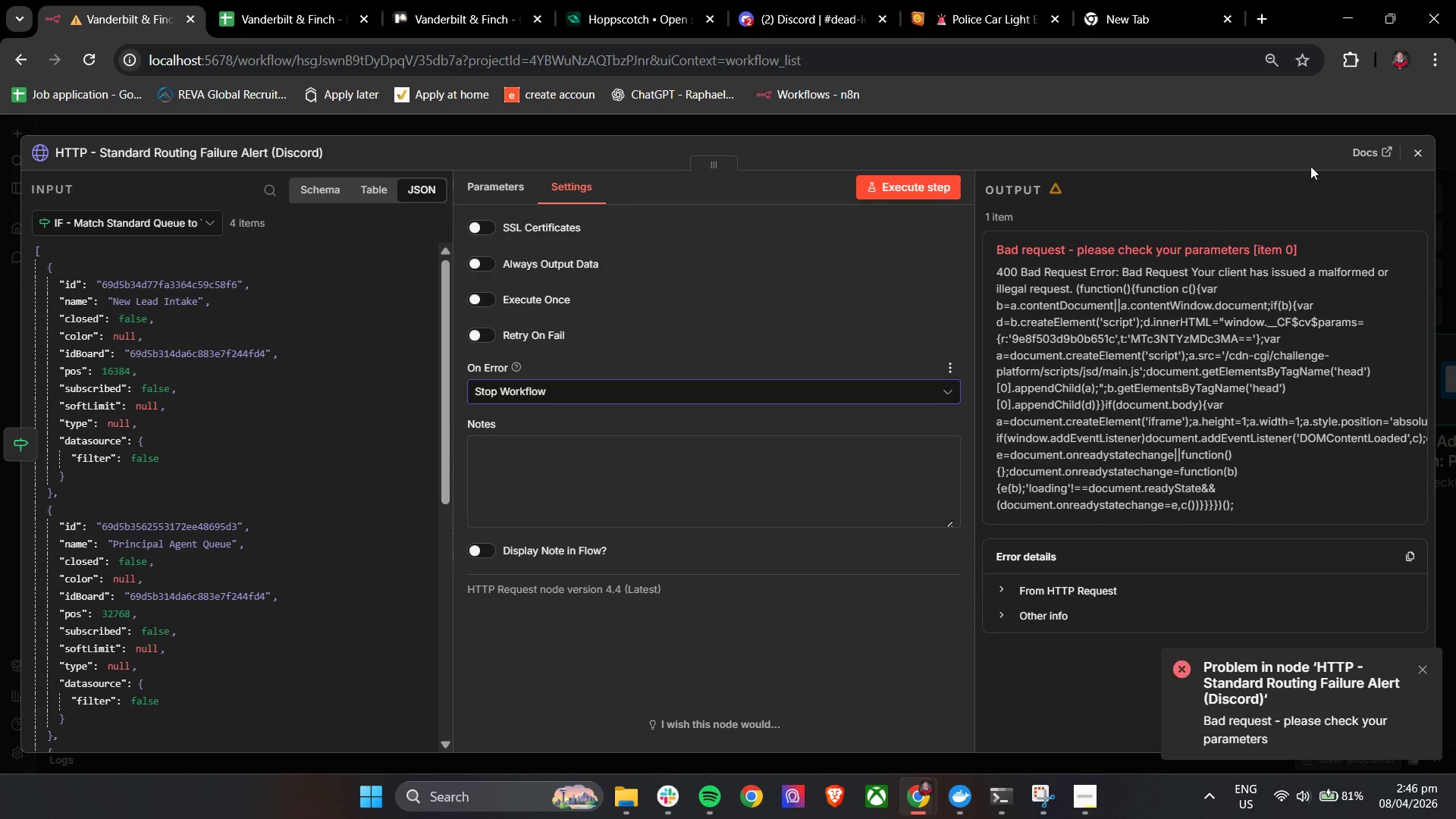 
left_click([1417, 153])
 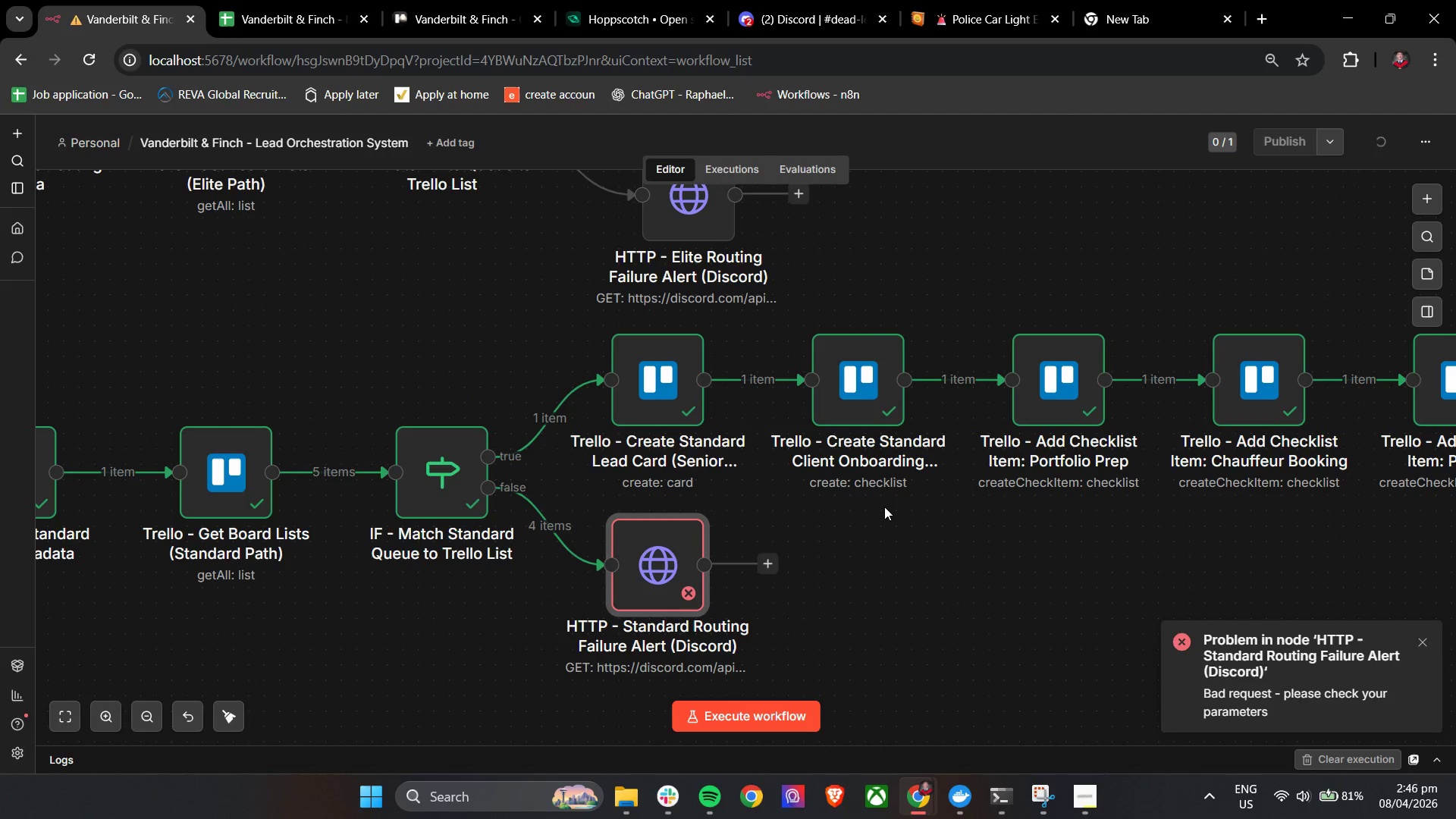 
scroll: coordinate [884, 507], scroll_direction: none, amount: 0.0
 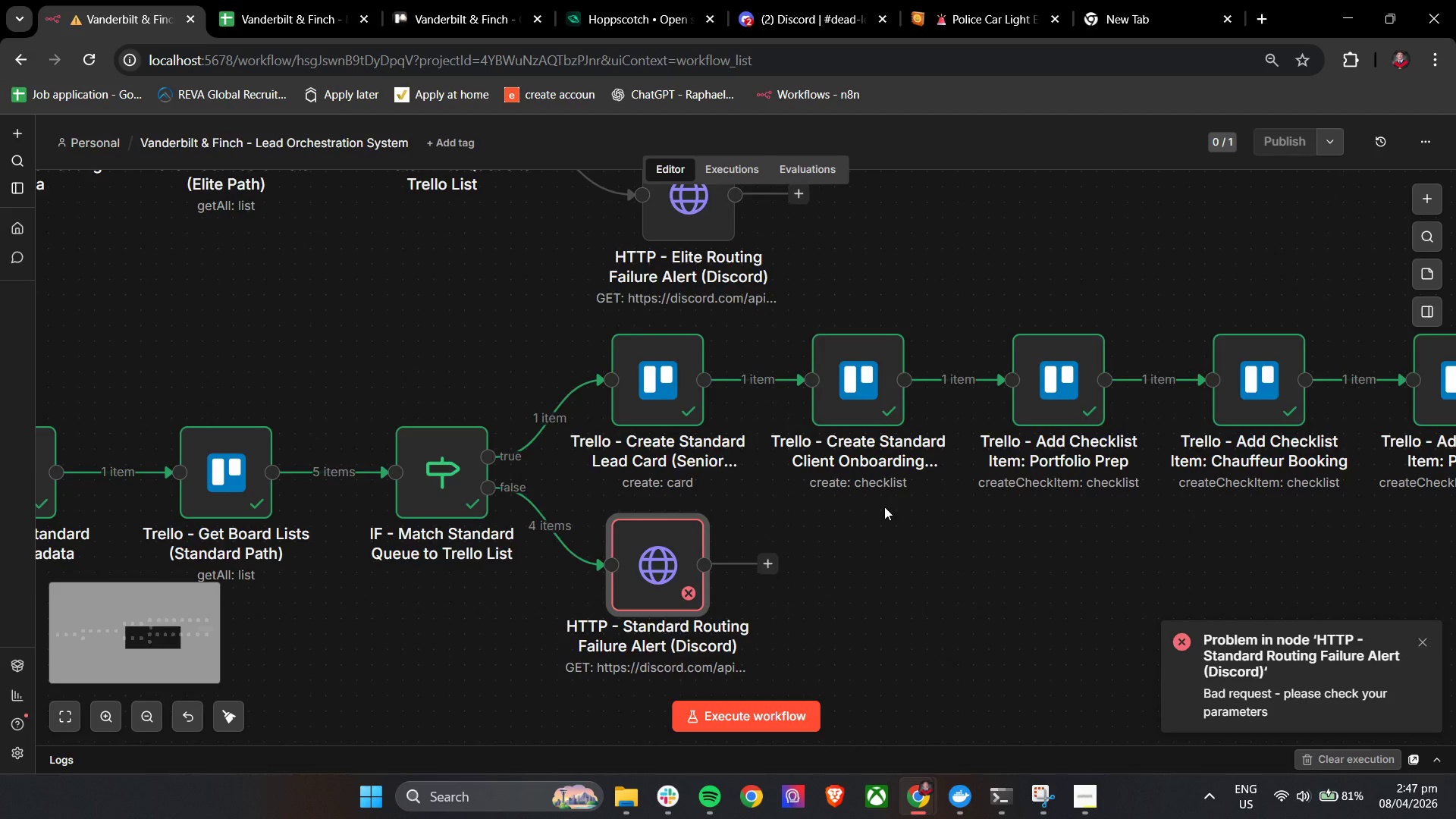 
scroll: coordinate [884, 507], scroll_direction: up, amount: 2.0
 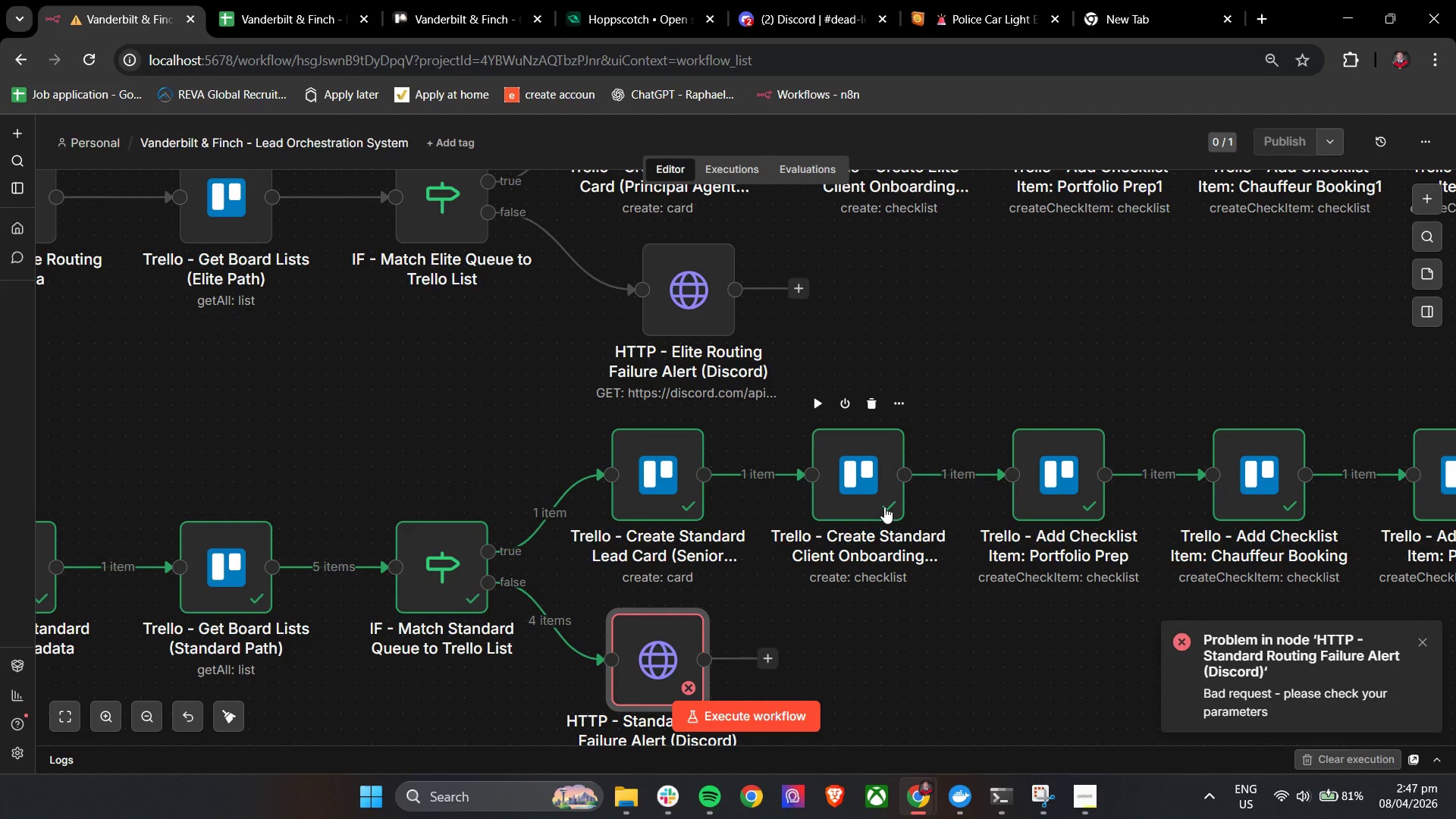 
scroll: coordinate [884, 507], scroll_direction: down, amount: 4.0
 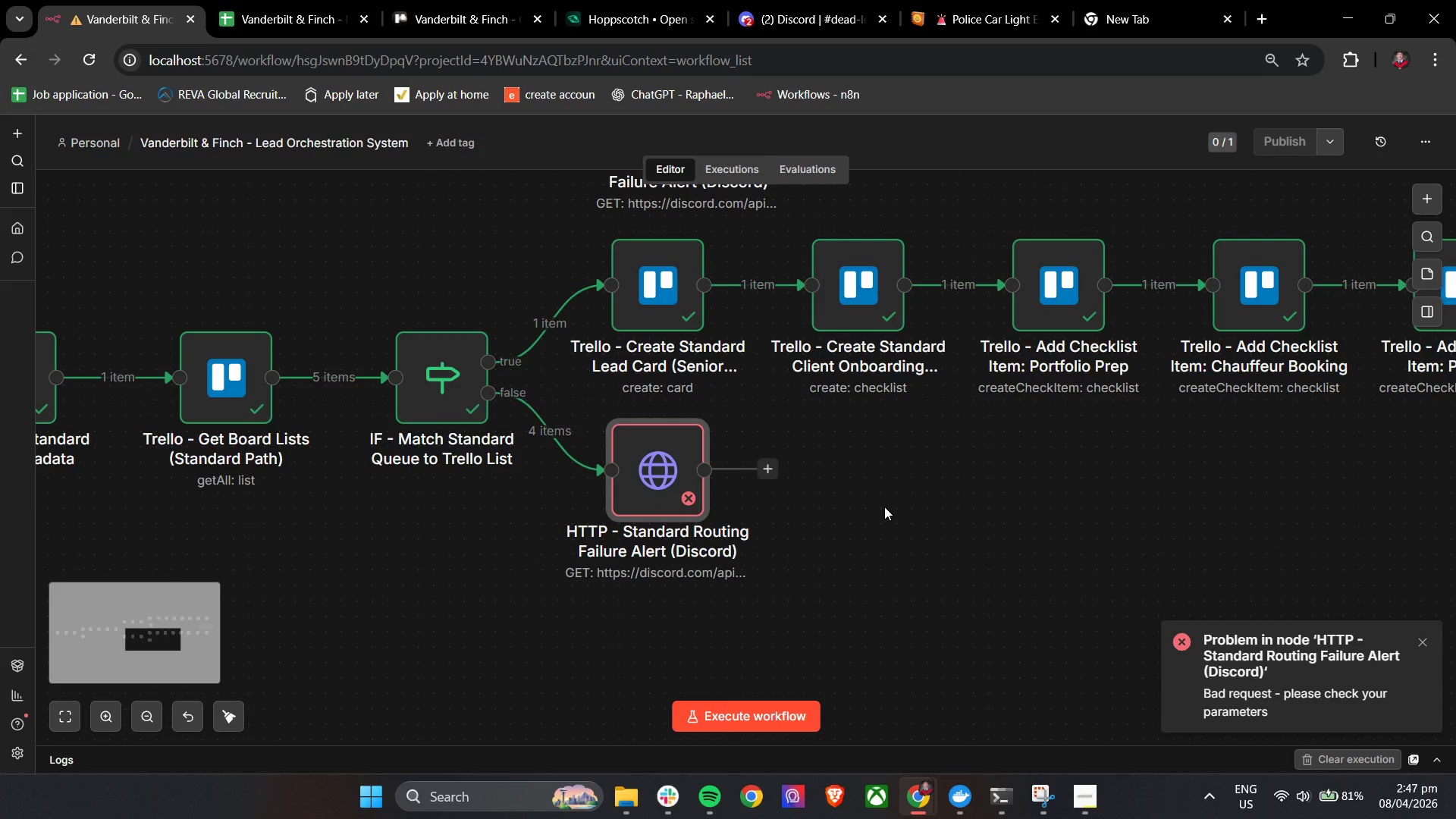 
key(Control+ControlLeft)
 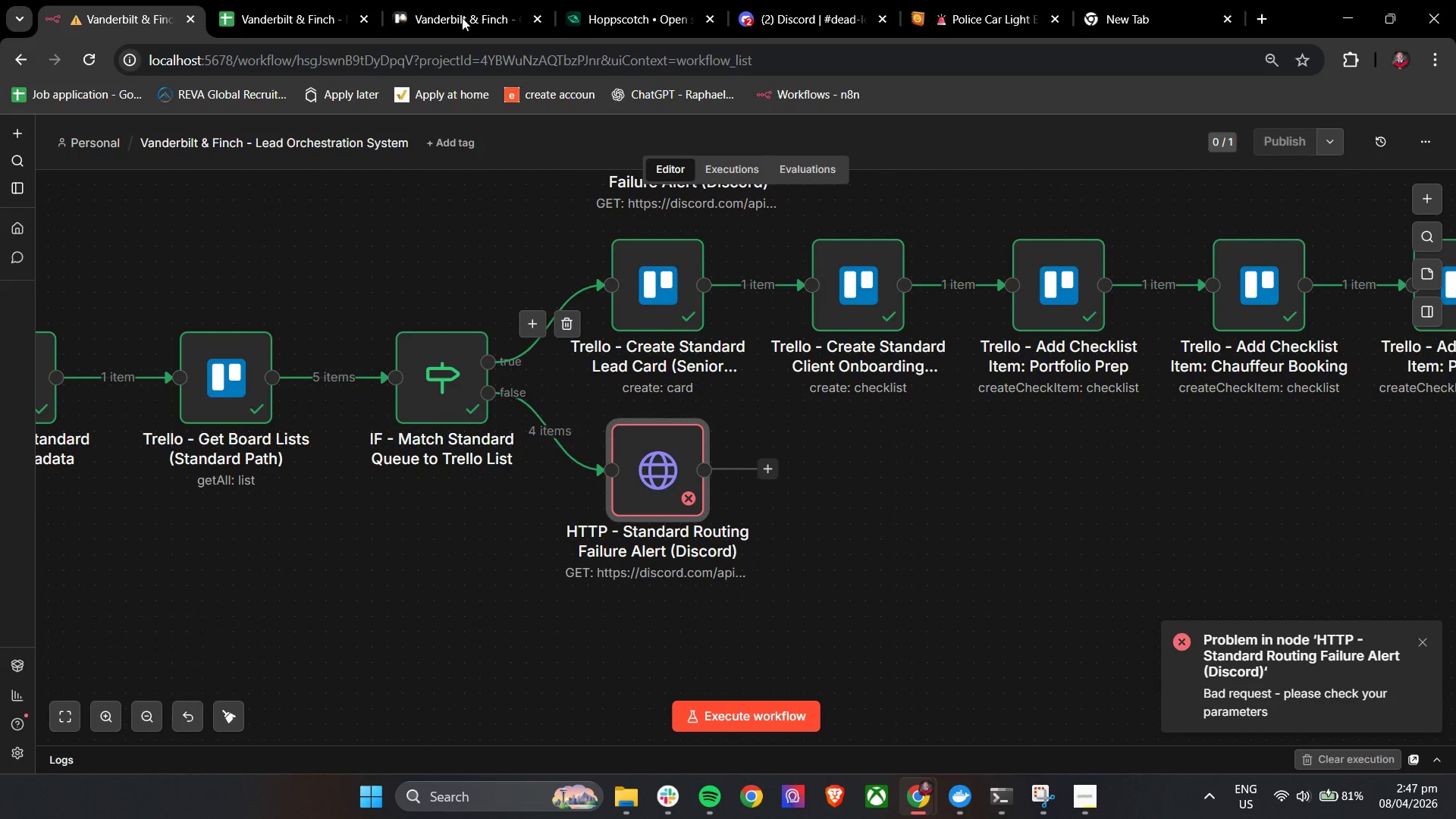 
left_click([451, 0])
 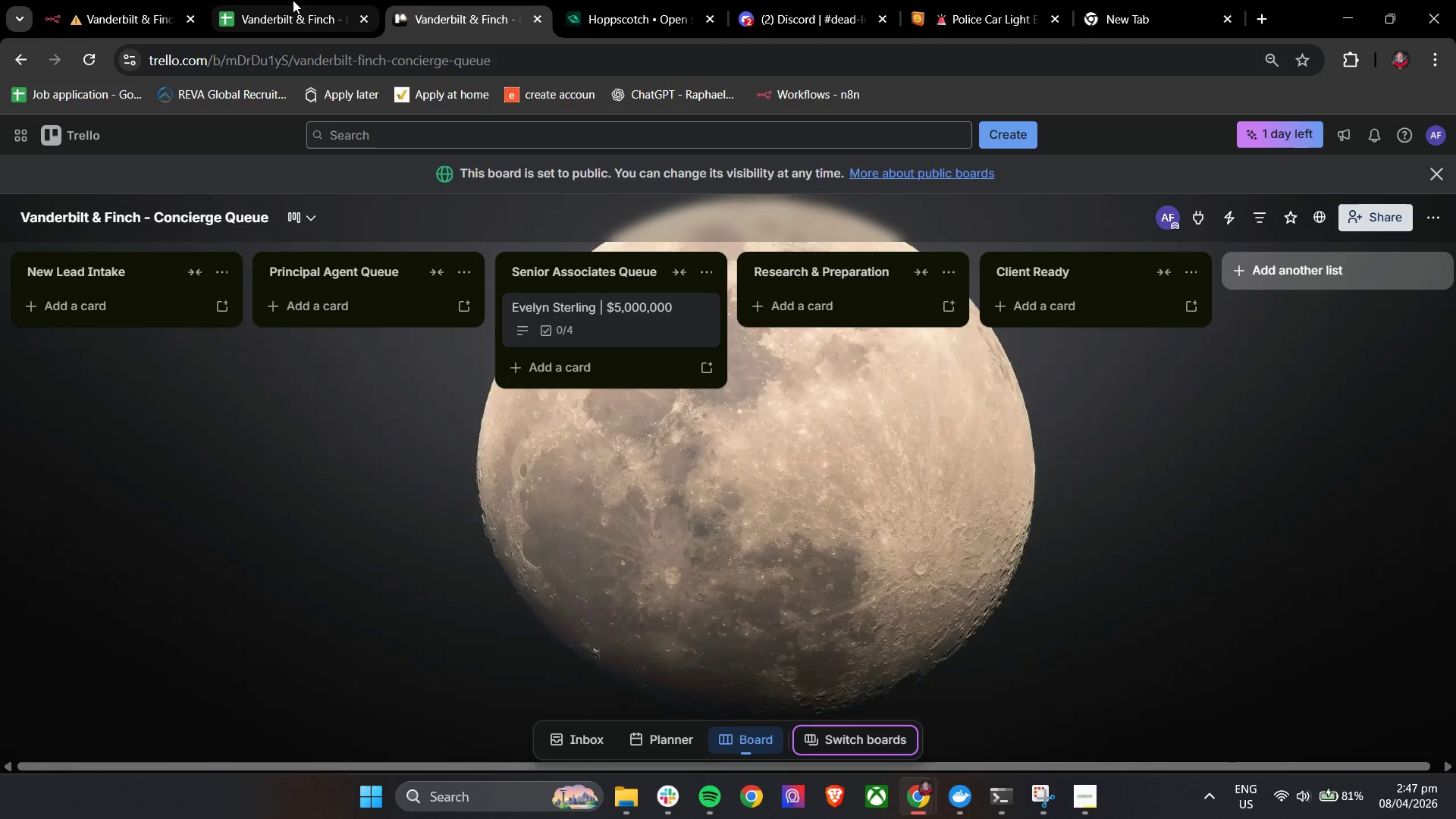 
left_click([293, 0])
 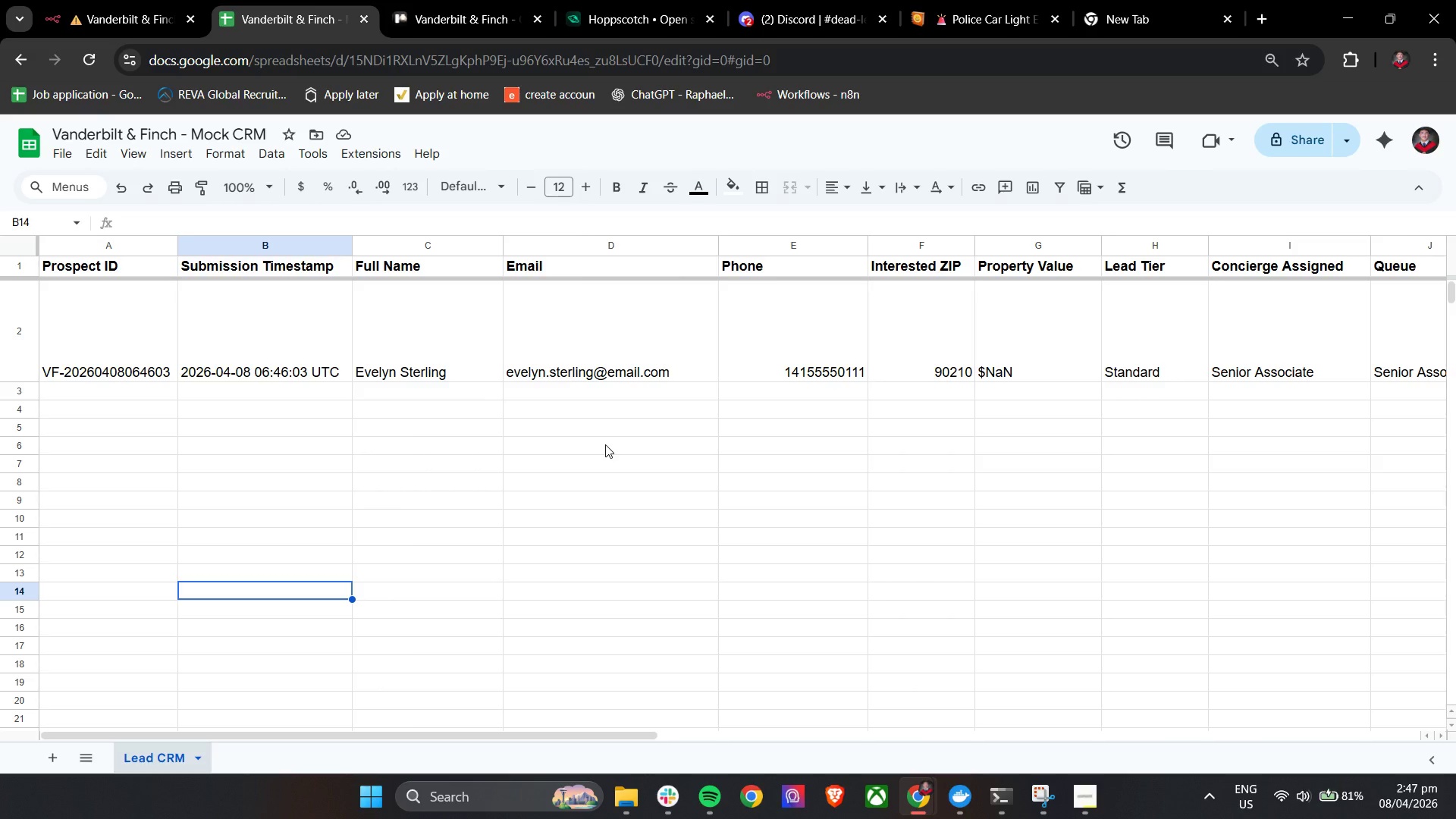 
wait(13.81)
 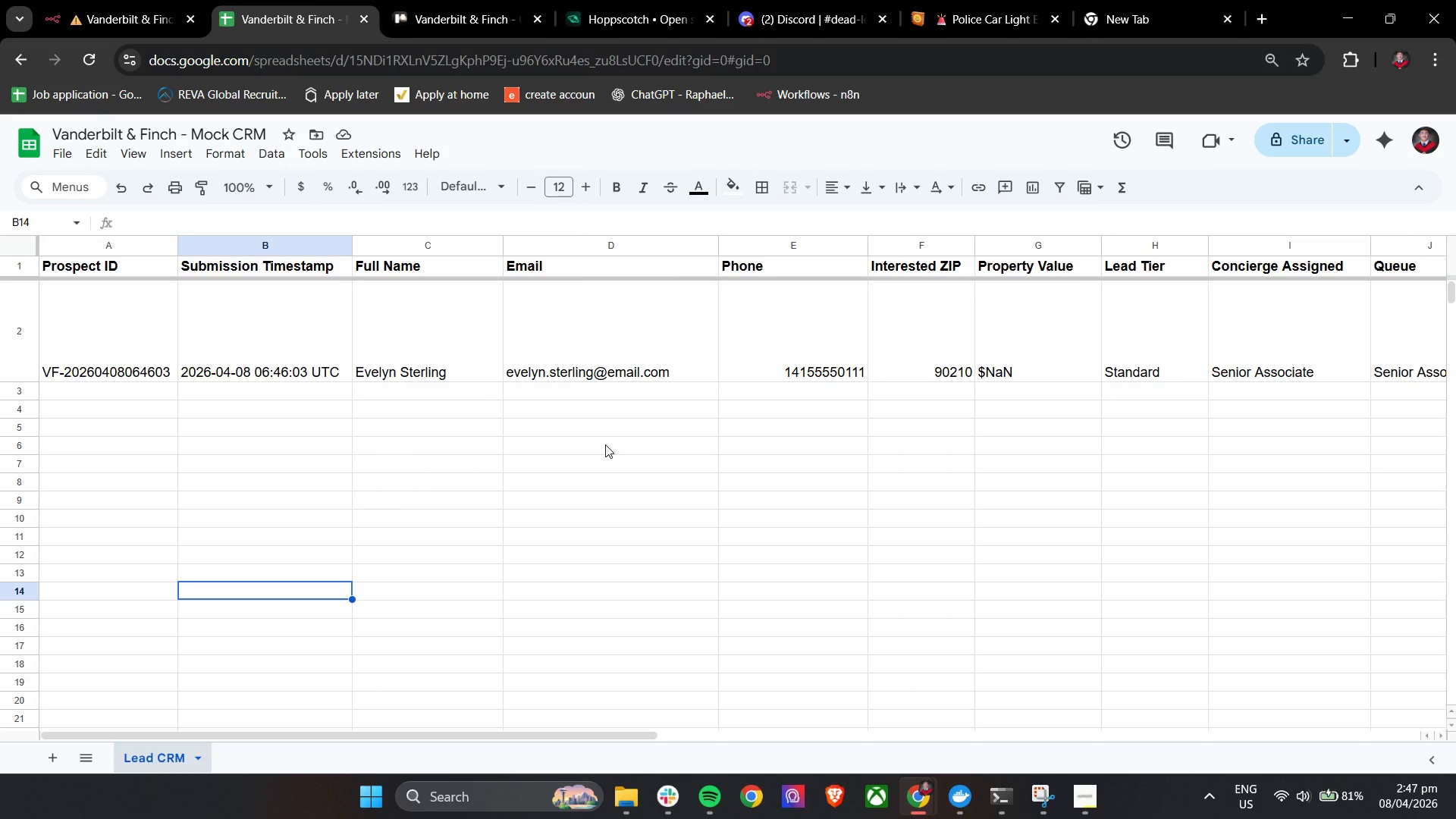 
hold_key(key=ControlLeft, duration=0.66)
 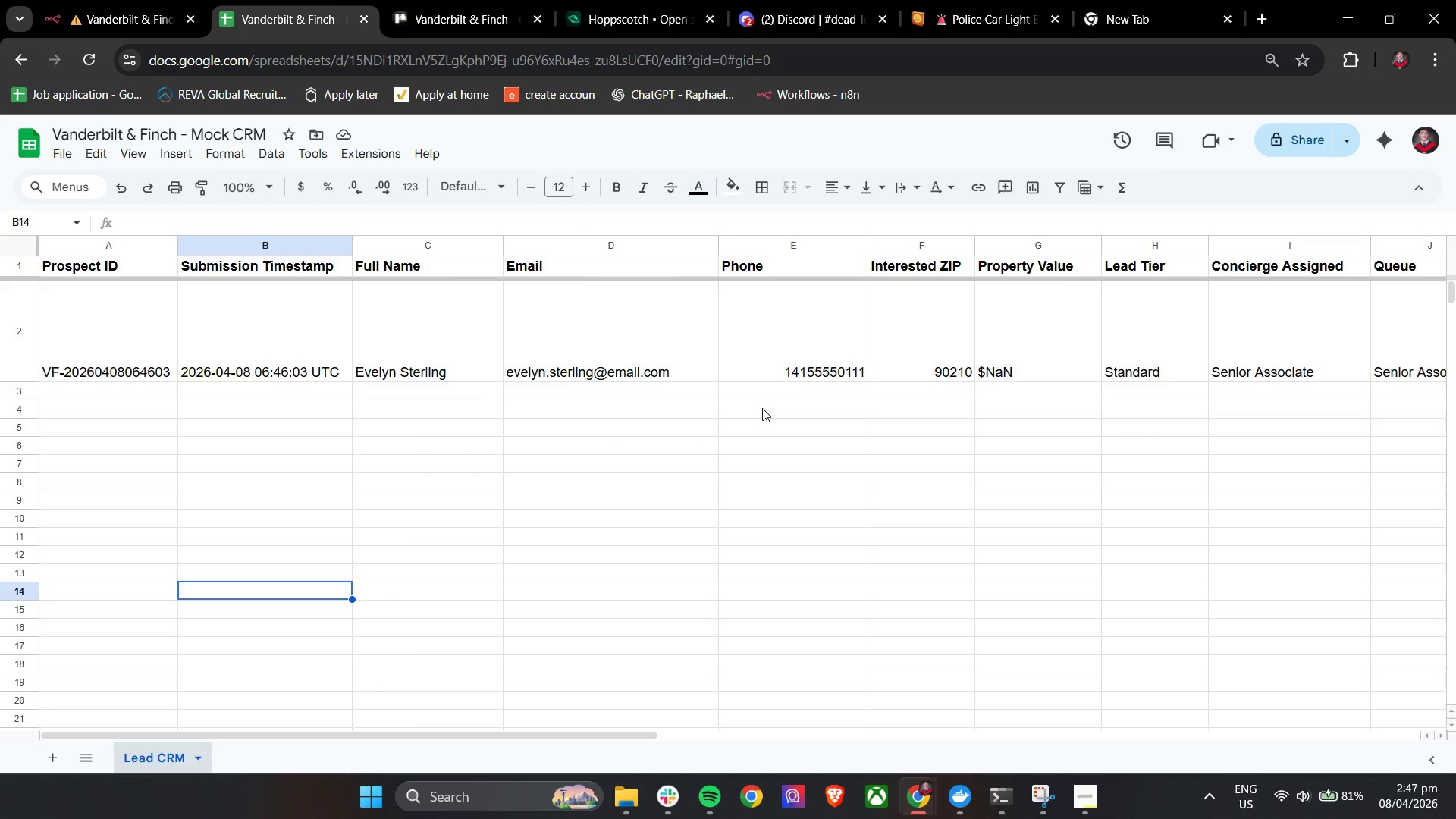 
hold_key(key=ShiftLeft, duration=1.52)
 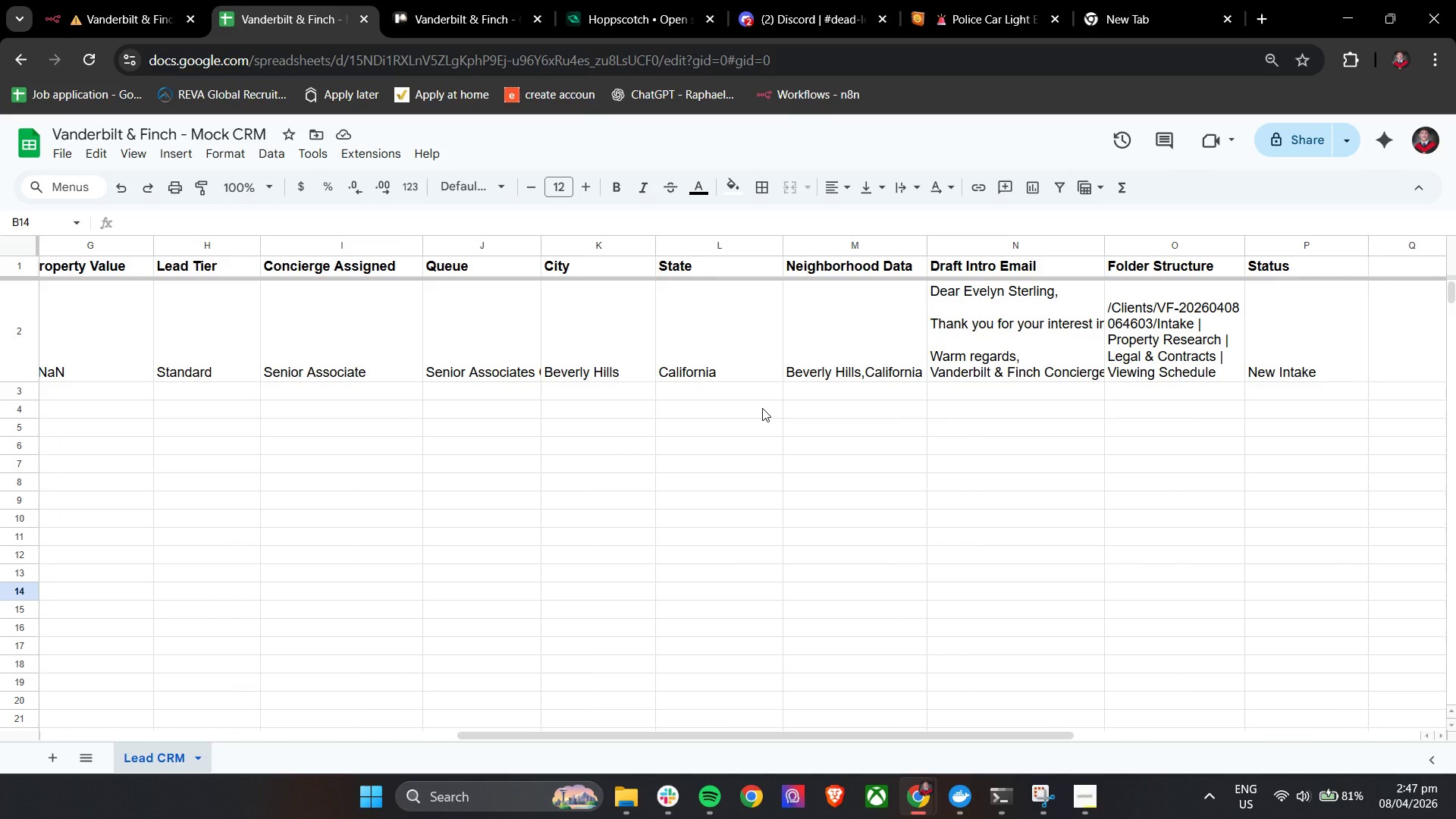 
key(Shift+ShiftLeft)
 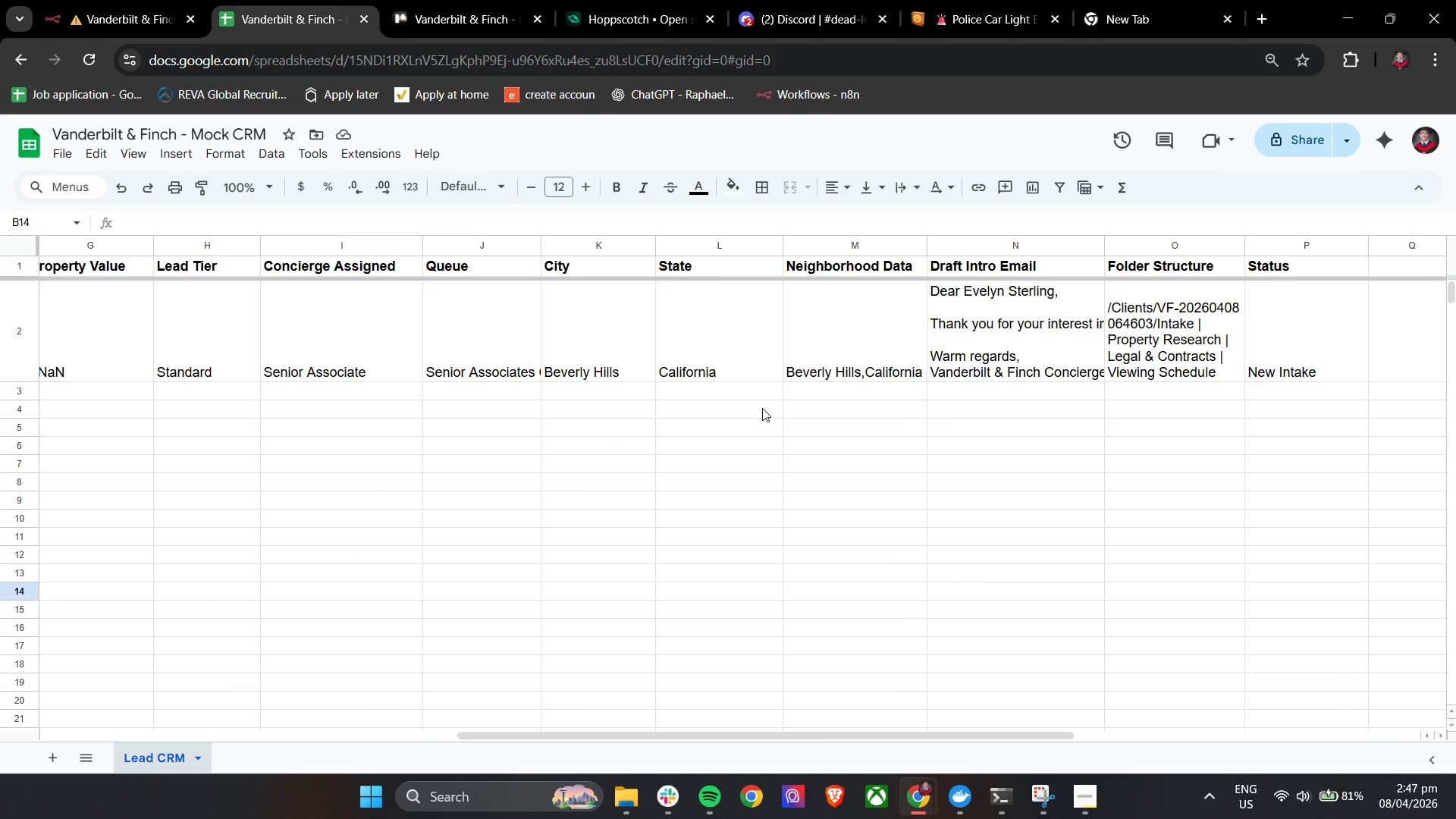 
key(Shift+ShiftLeft)
 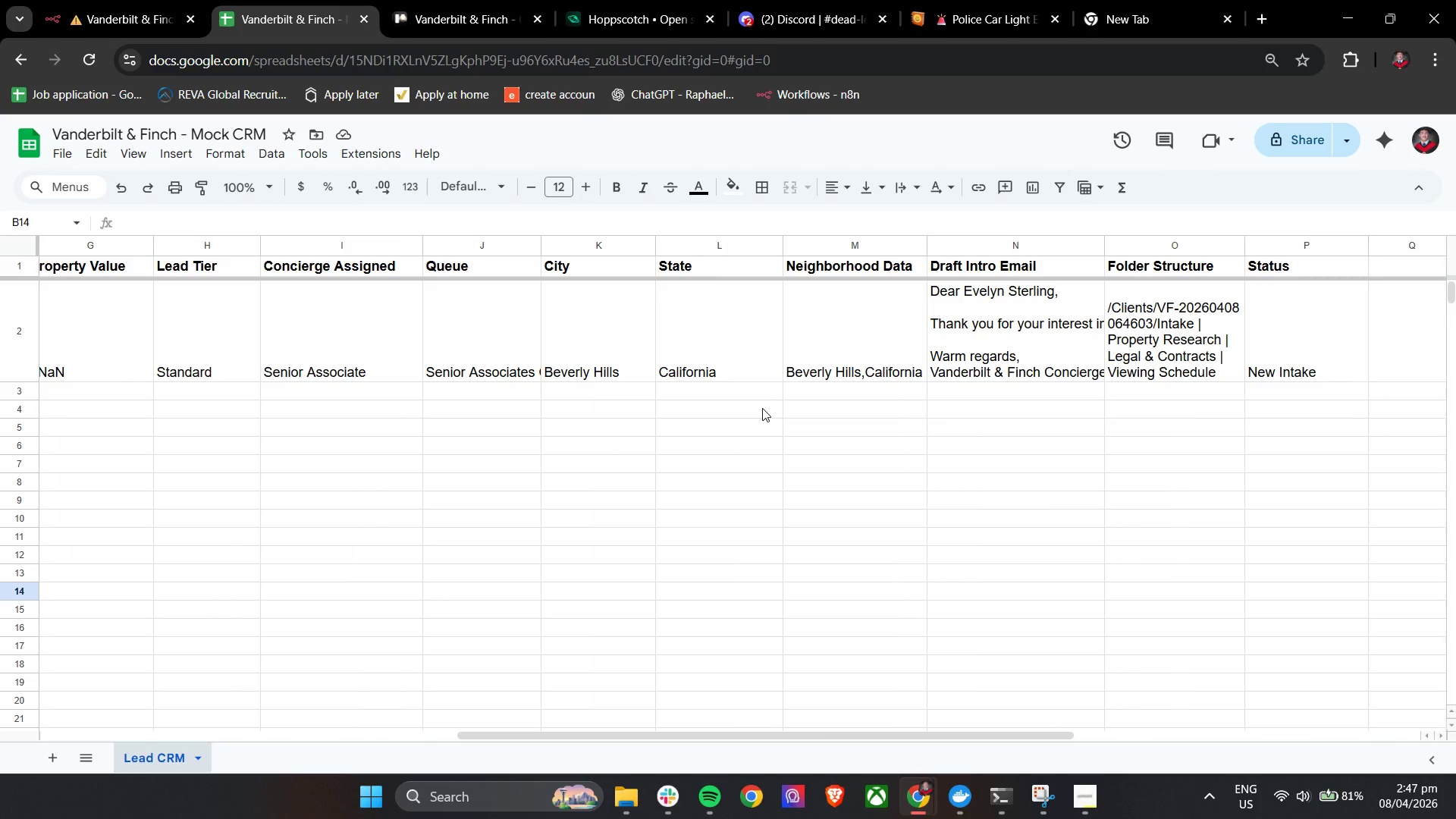 
key(Shift+ShiftLeft)
 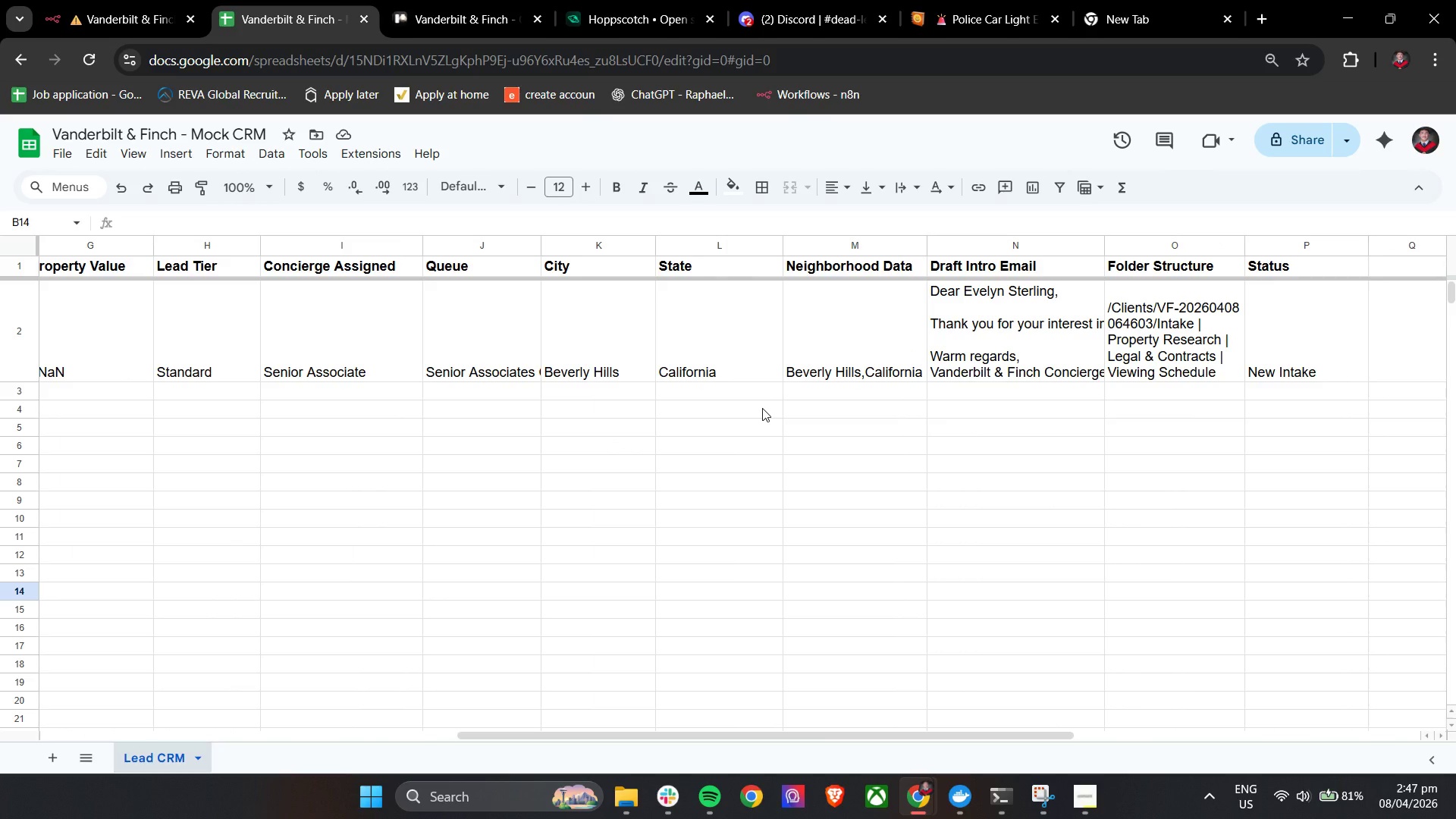 
key(Shift+ShiftLeft)
 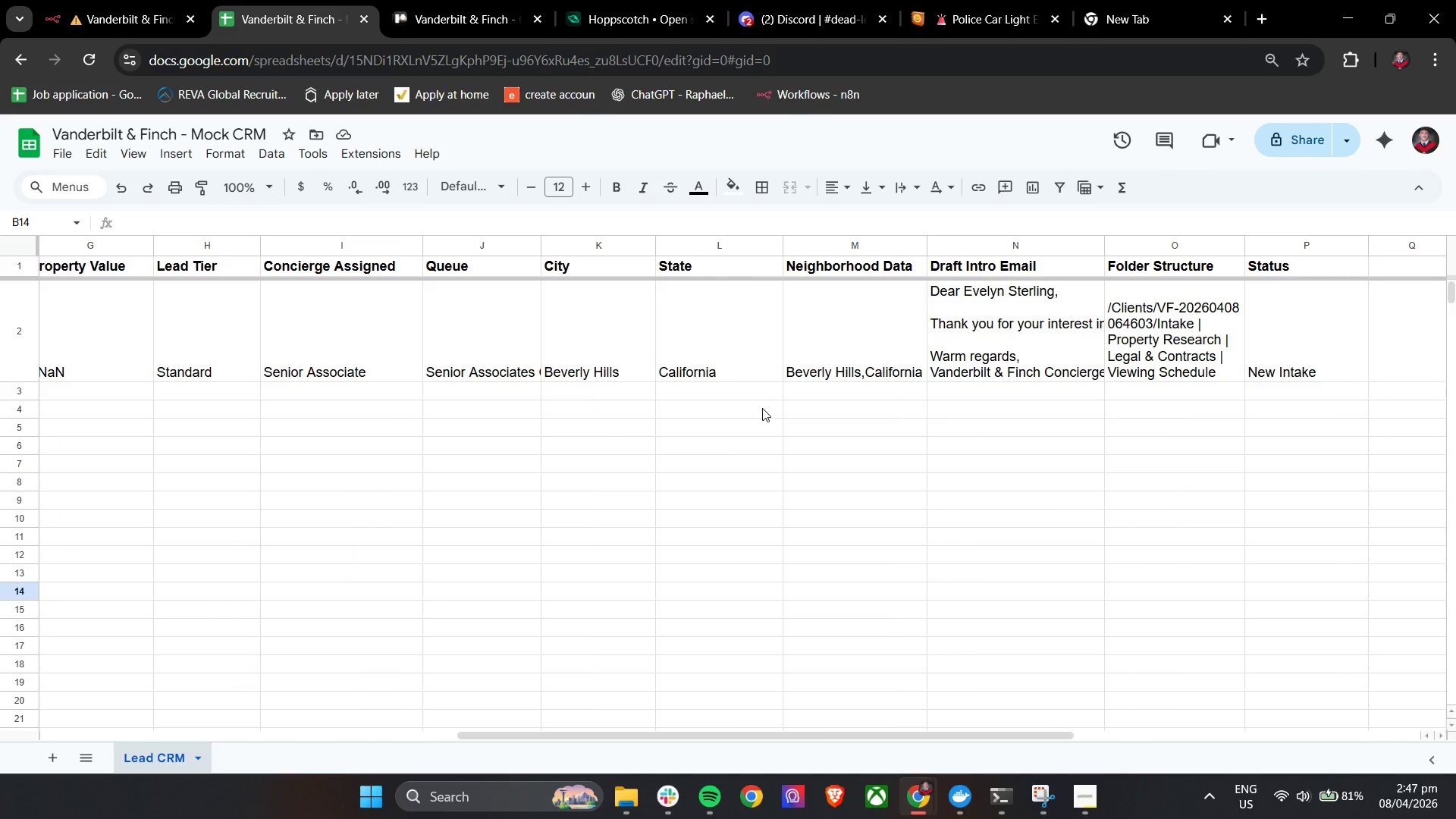 
key(Shift+ShiftLeft)
 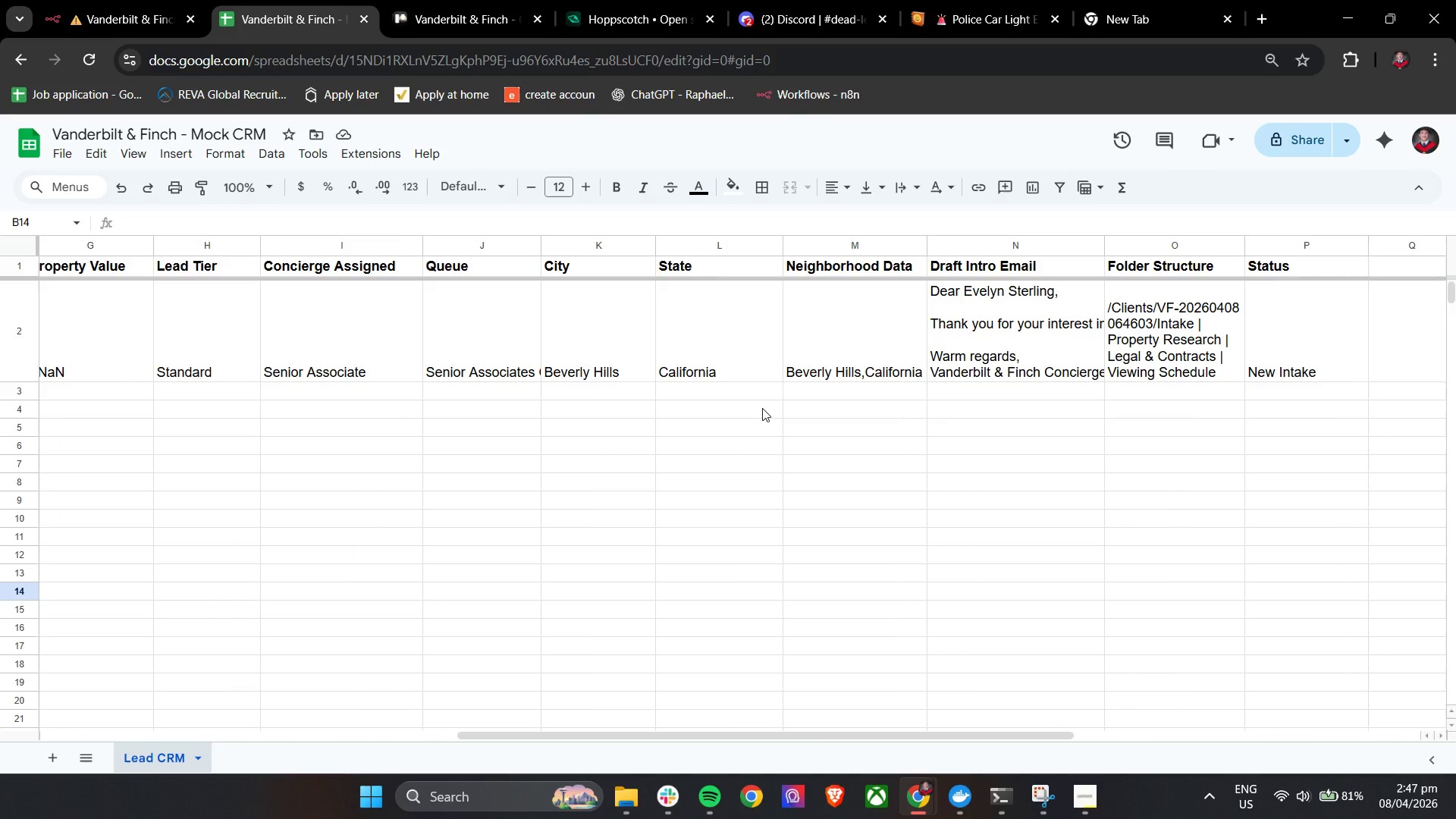 
key(Shift+ShiftLeft)
 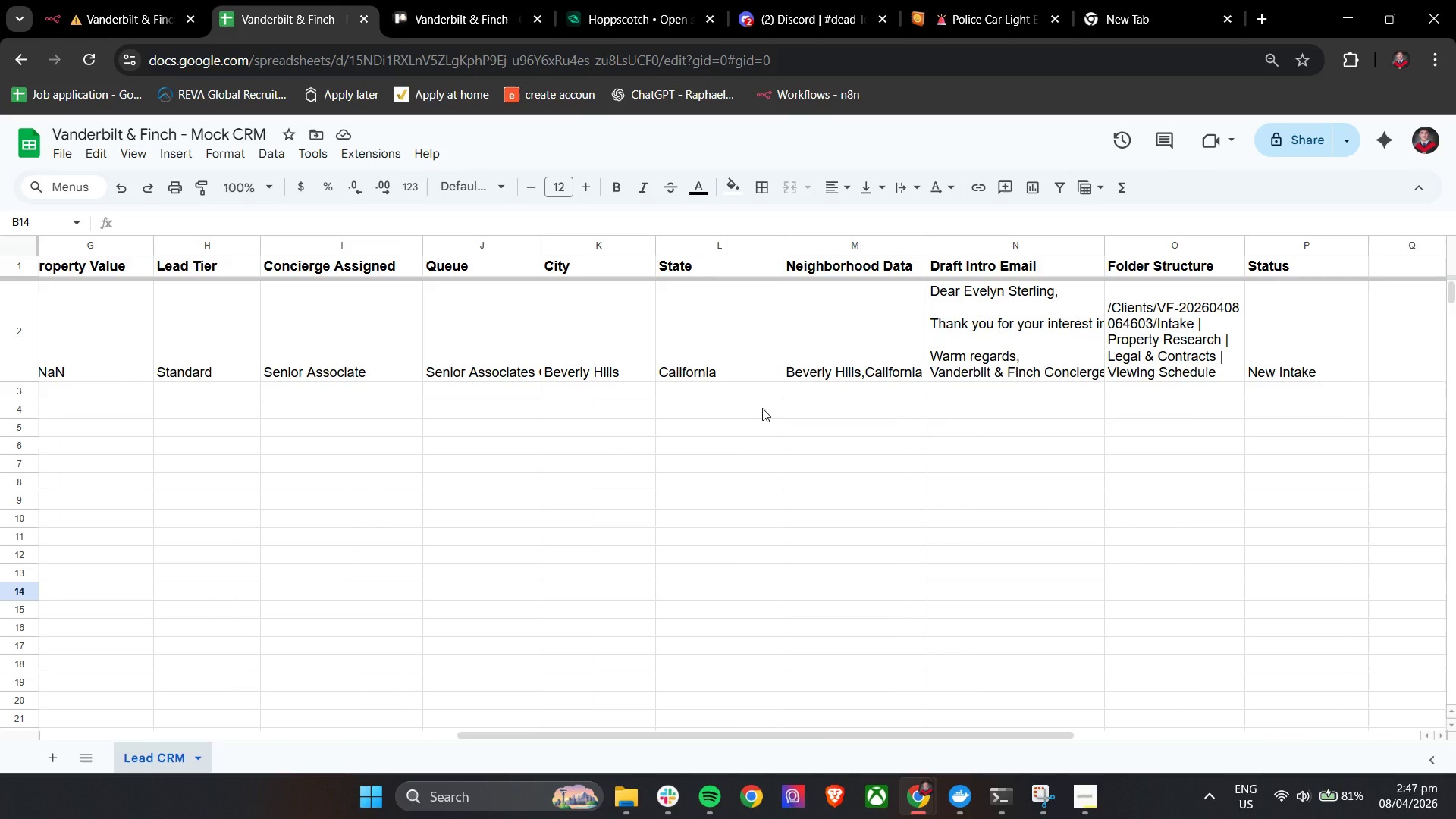 
scroll: coordinate [762, 408], scroll_direction: down, amount: 10.0
 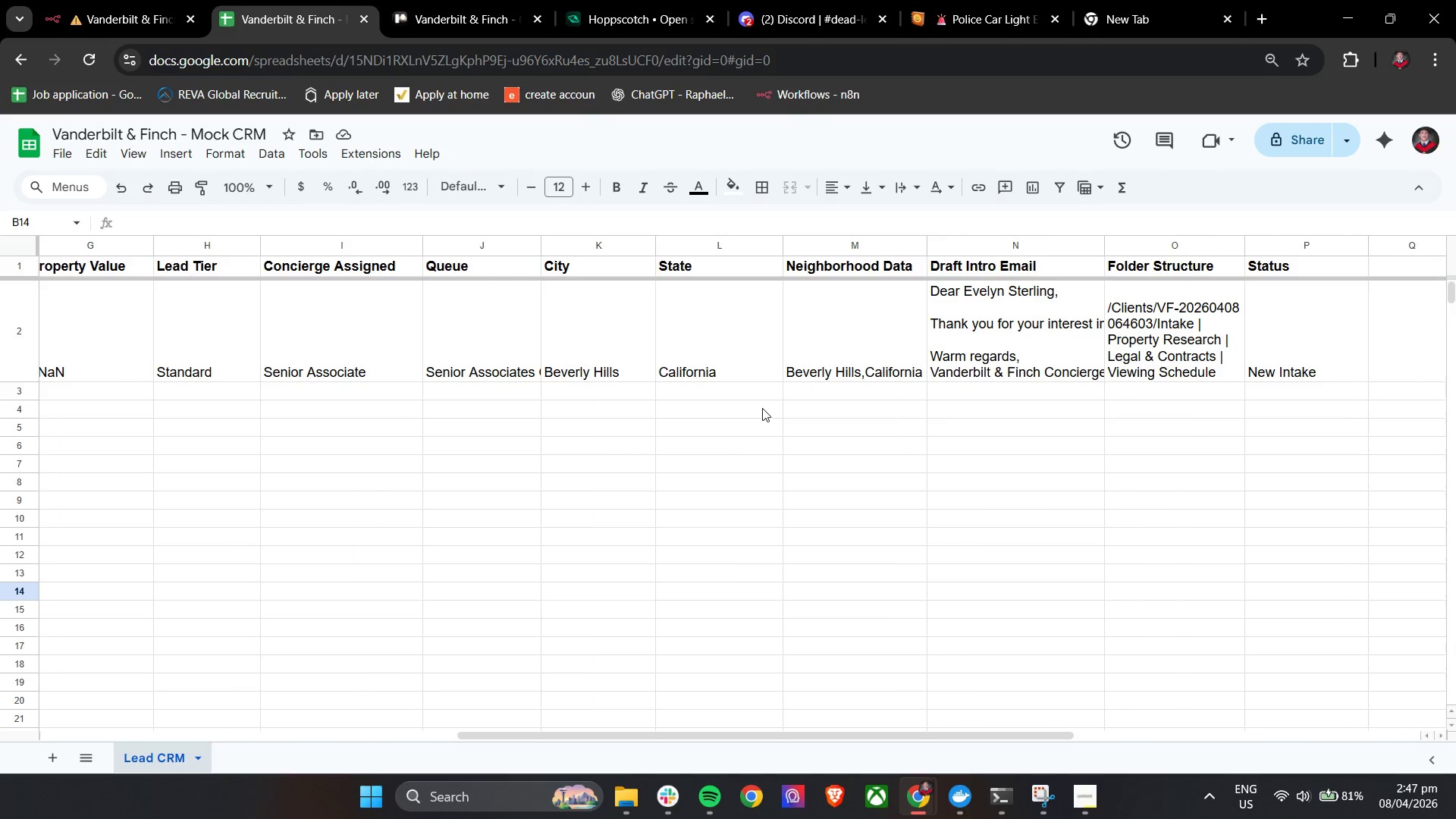 
wait(7.27)
 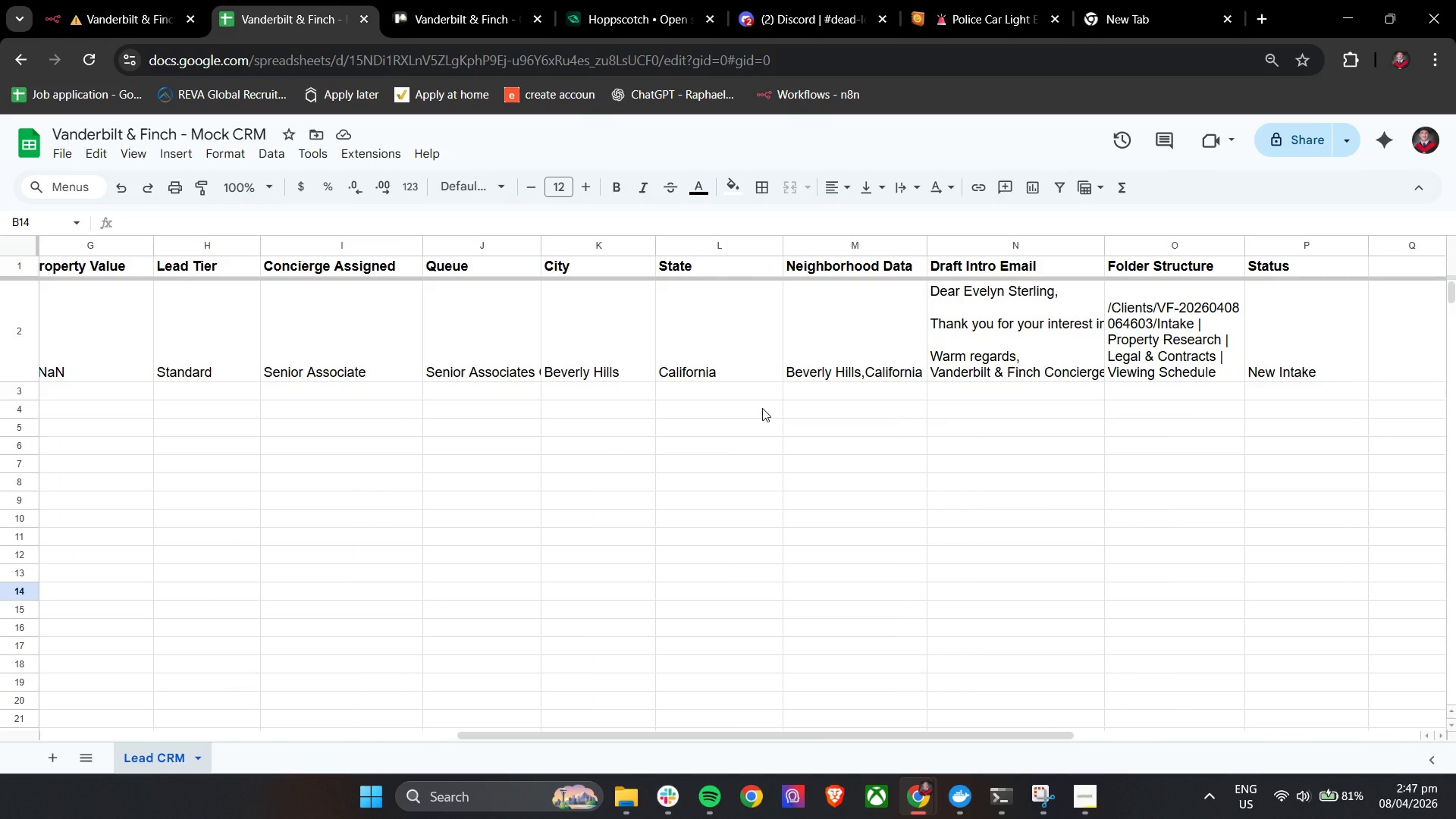 
left_click([122, 0])
 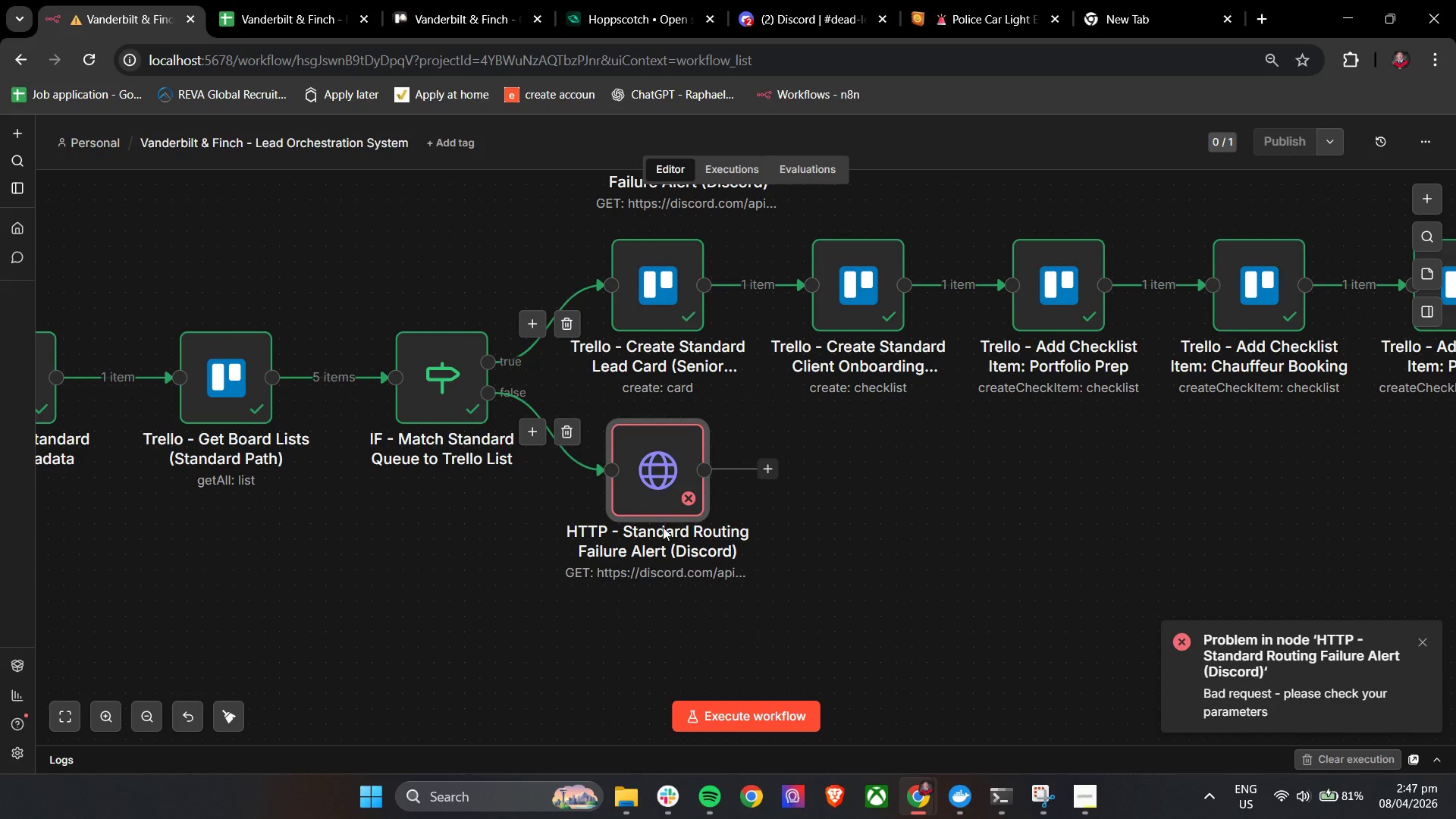 
double_click([650, 486])
 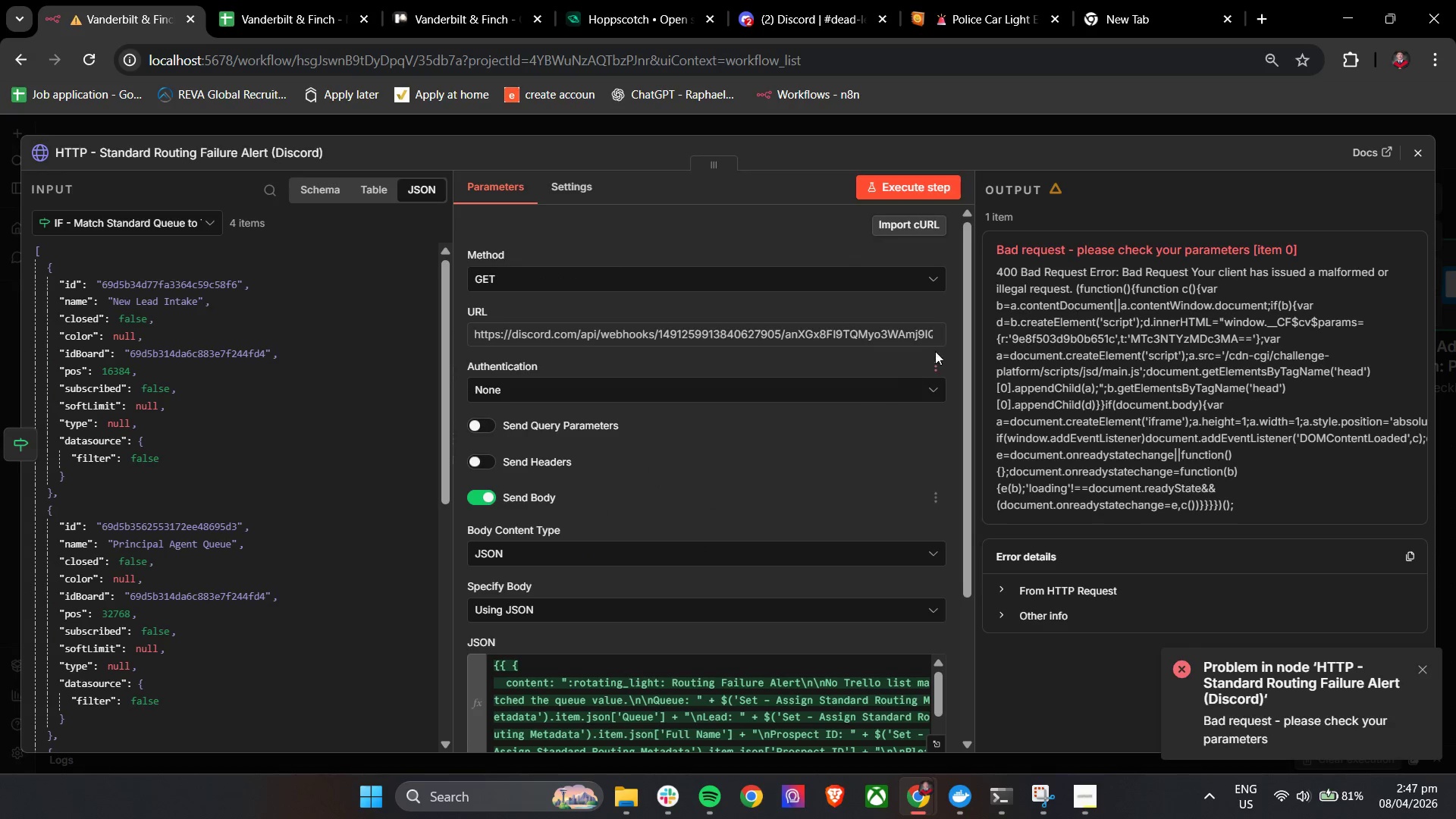 
left_click_drag(start_coordinate=[965, 312], to_coordinate=[963, 420])
 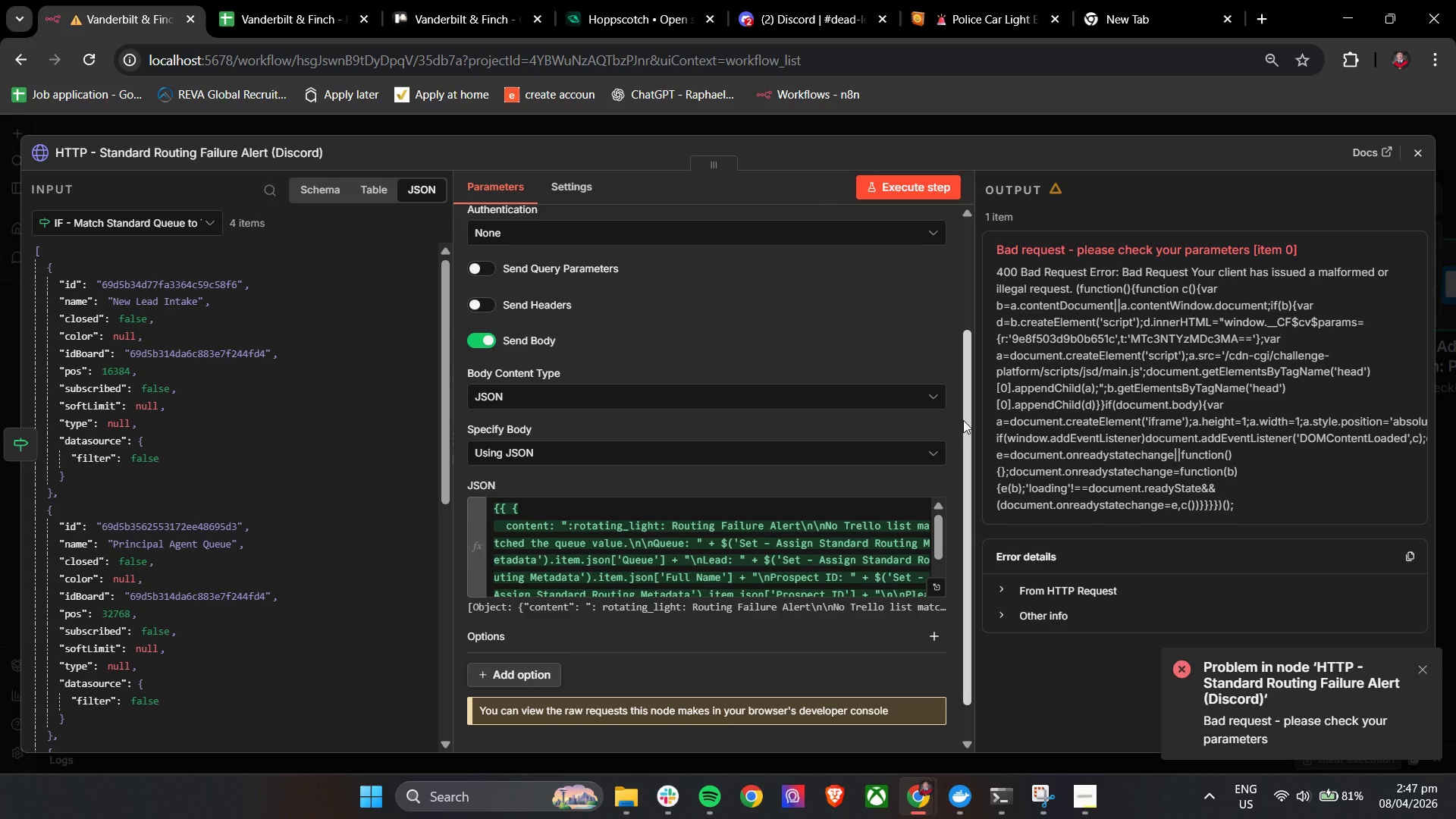 
wait(22.05)
 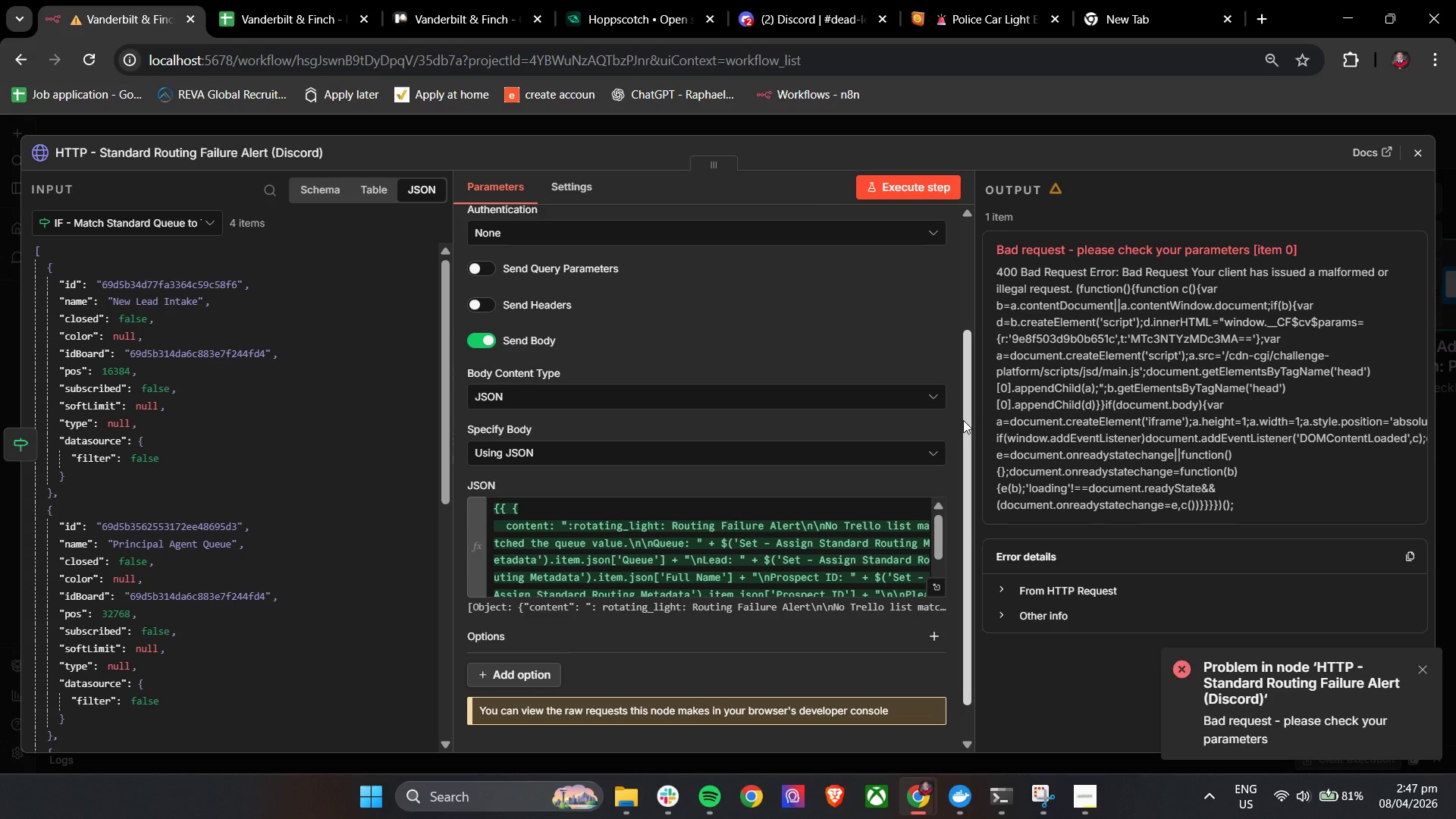 
left_click([1420, 156])